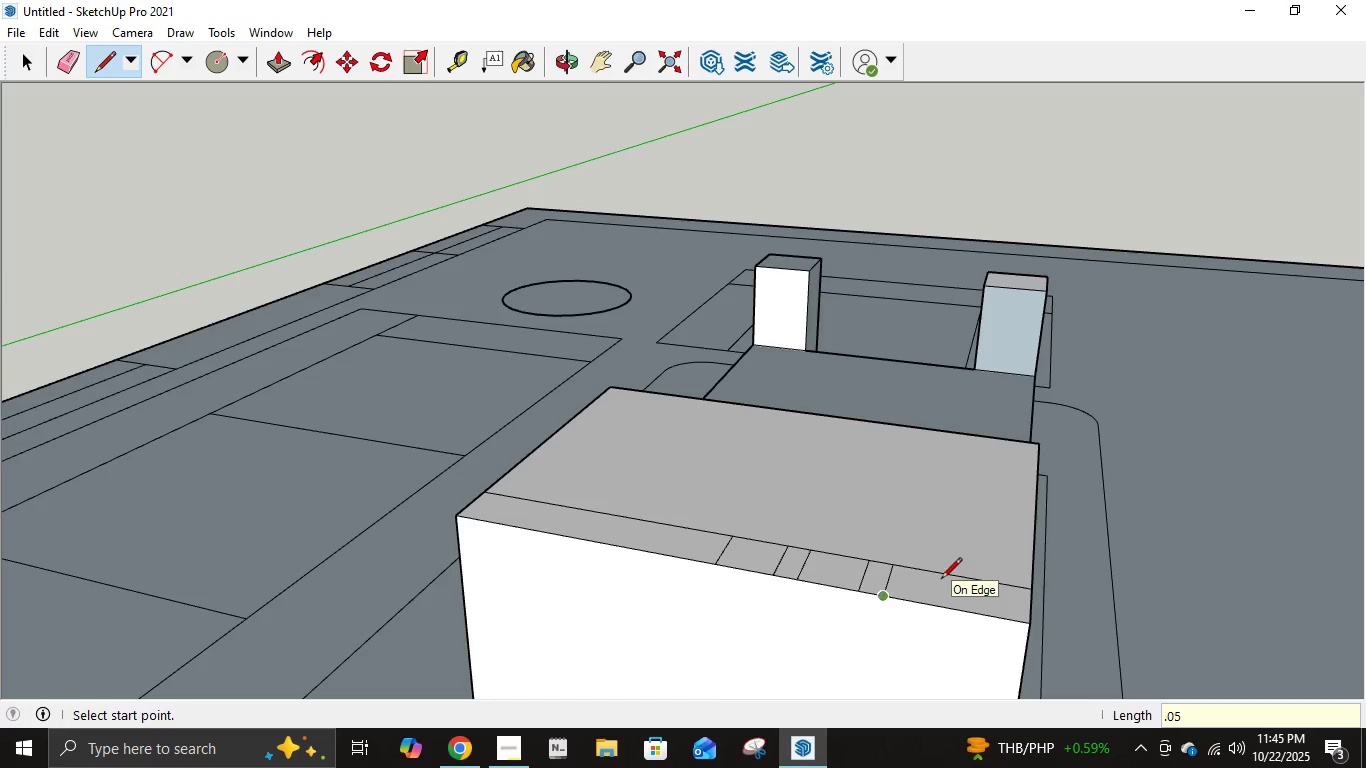 
key(NumpadEnter)
 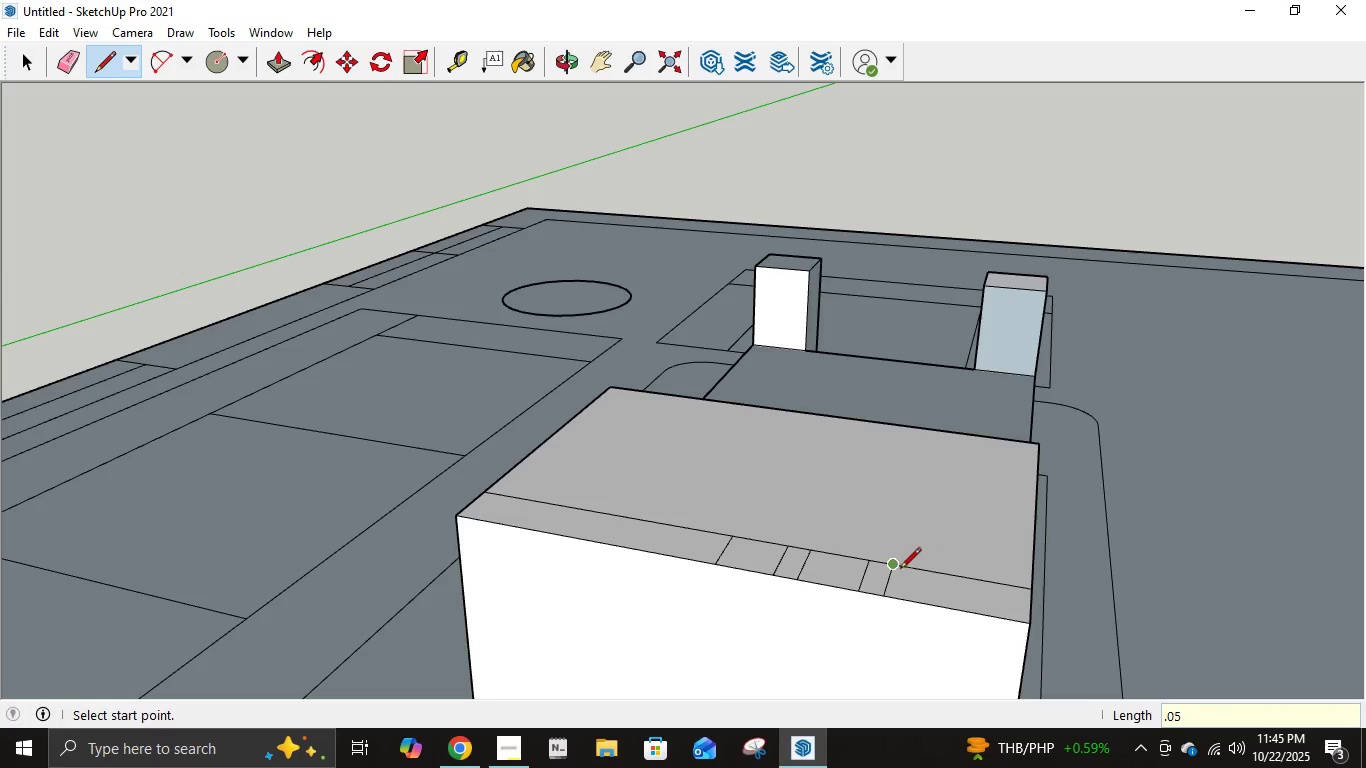 
left_click([892, 569])
 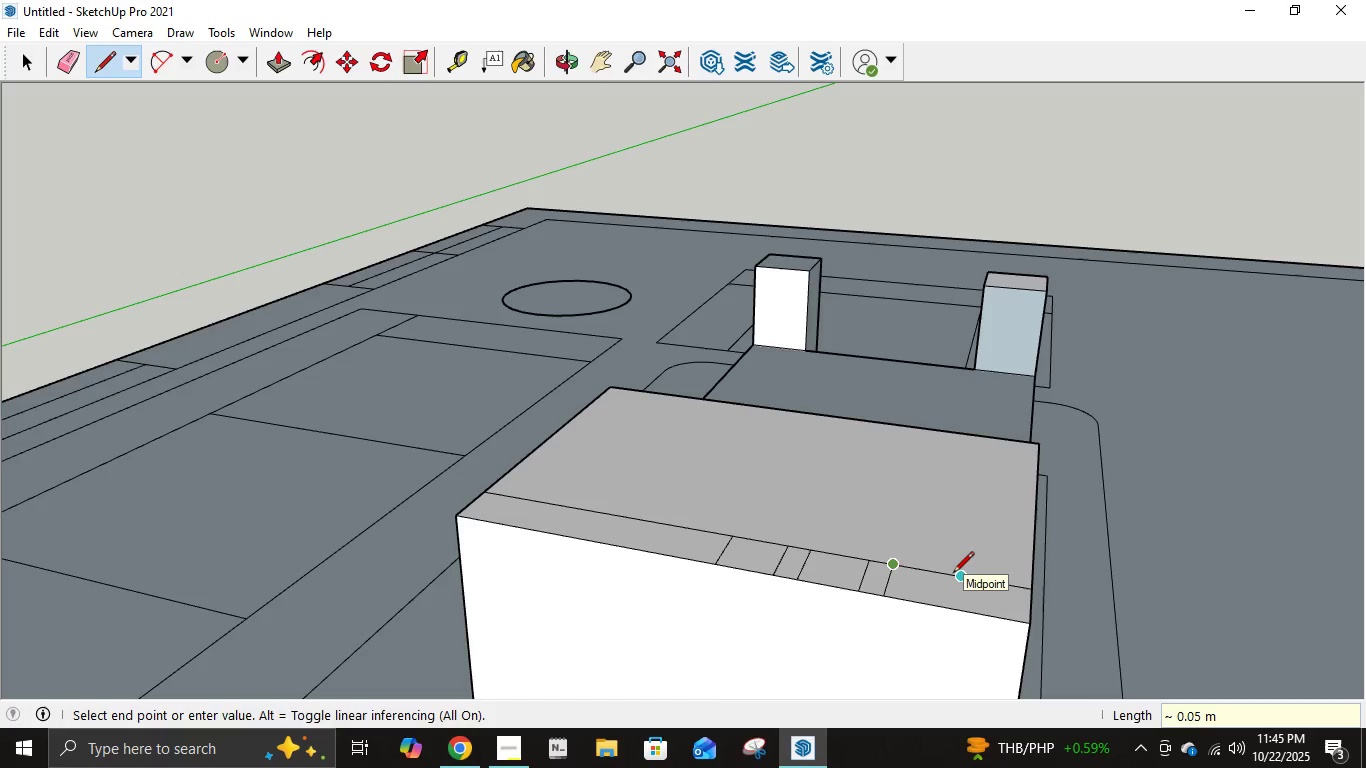 
key(NumpadDecimal)
 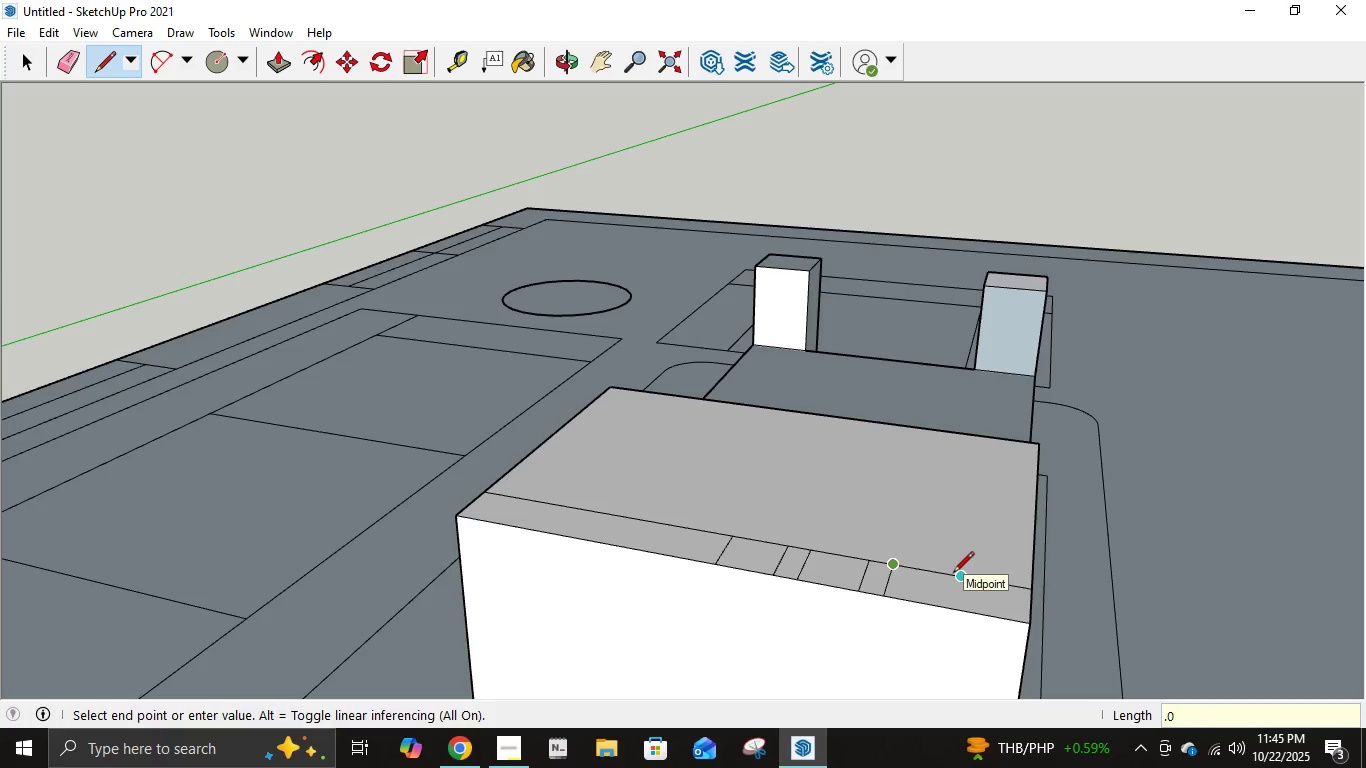 
key(Numpad0)
 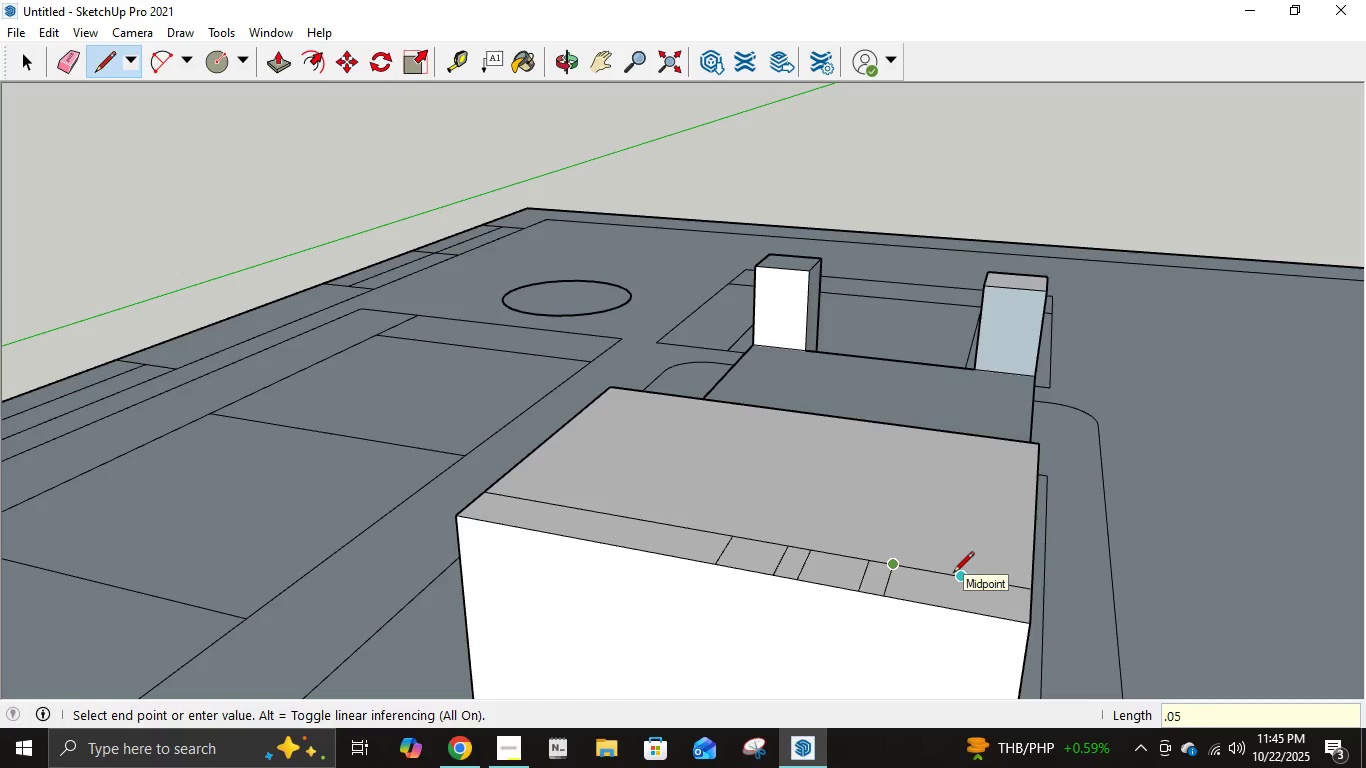 
key(Numpad5)
 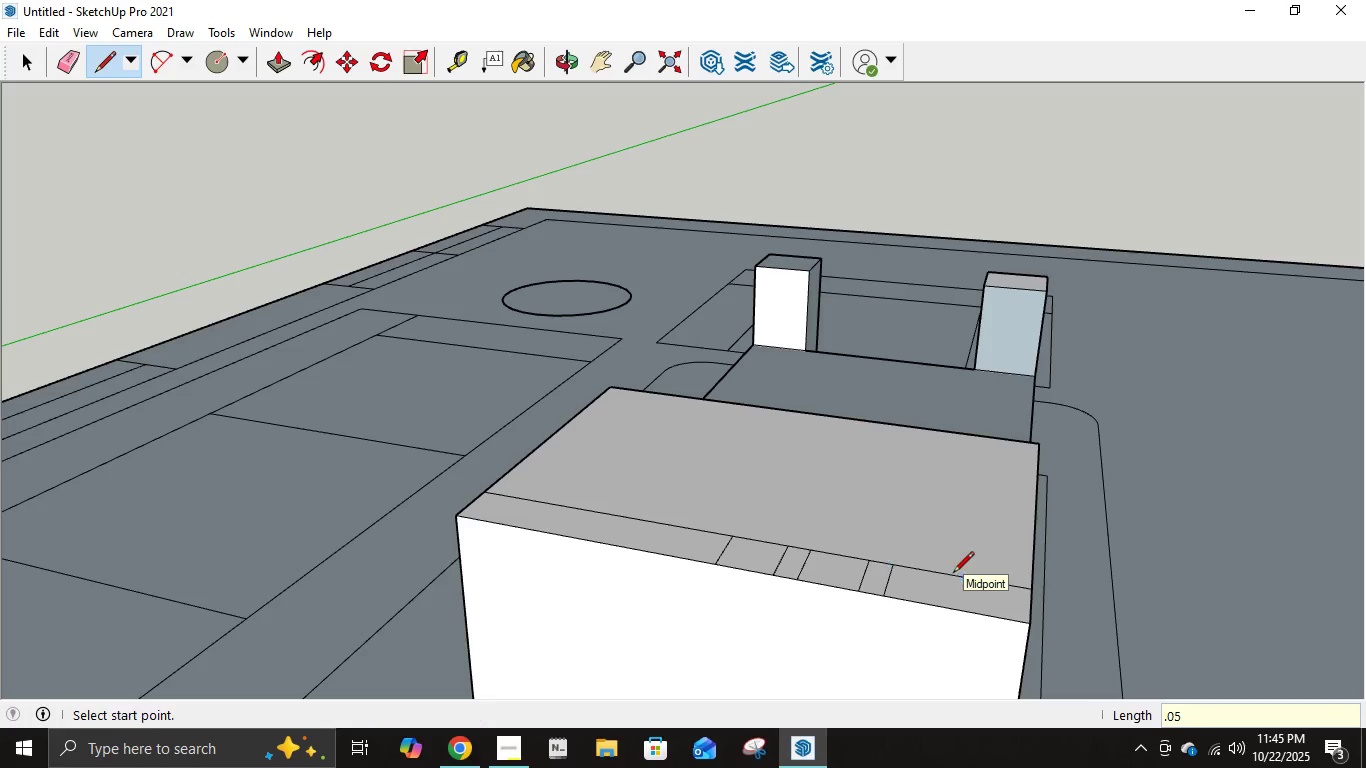 
key(NumpadEnter)
 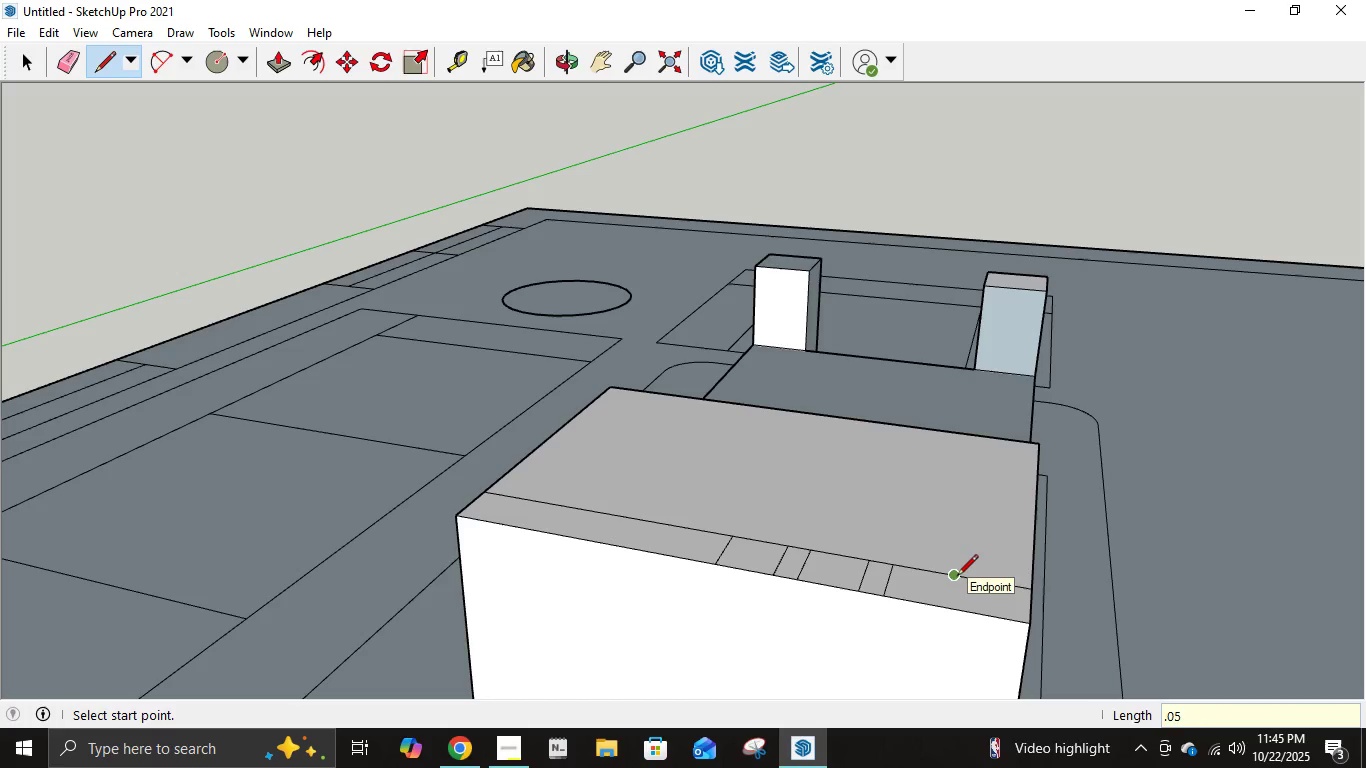 
left_click([957, 577])
 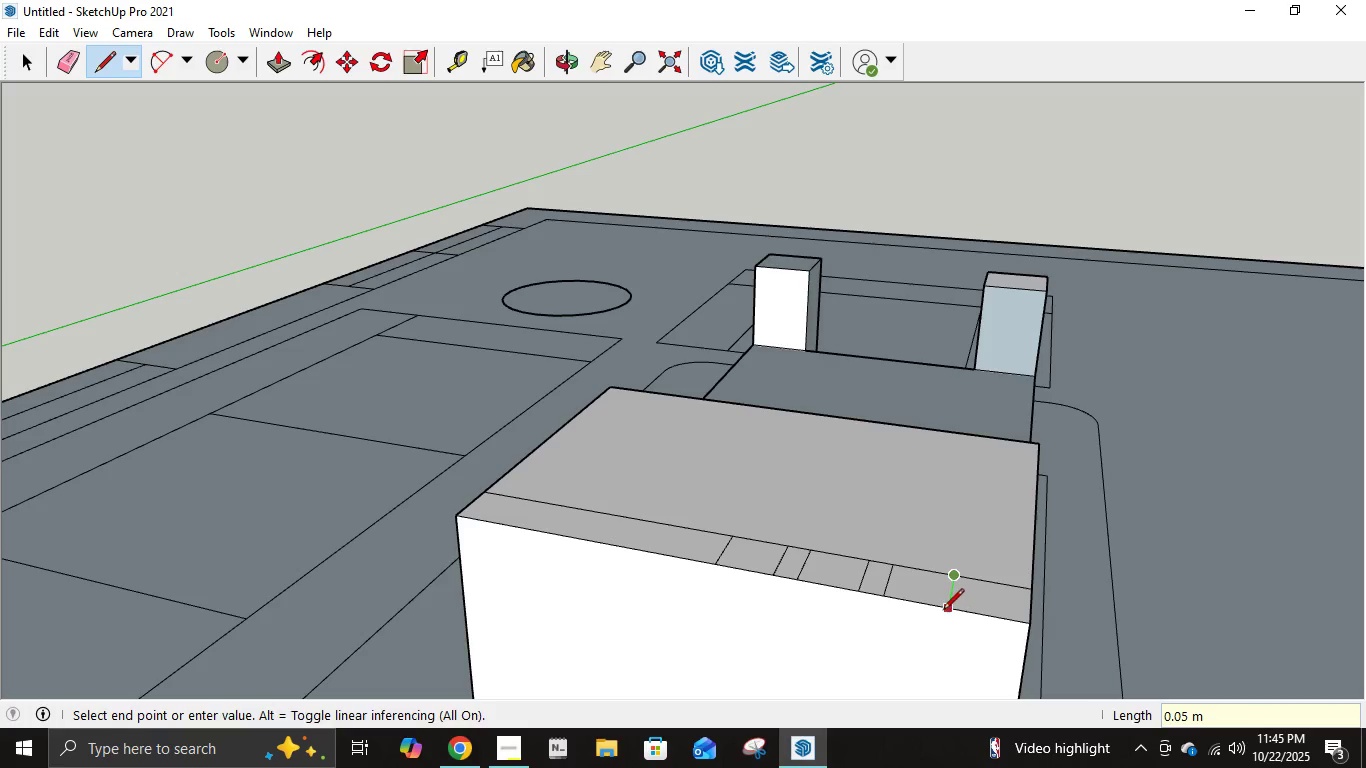 
left_click([943, 611])
 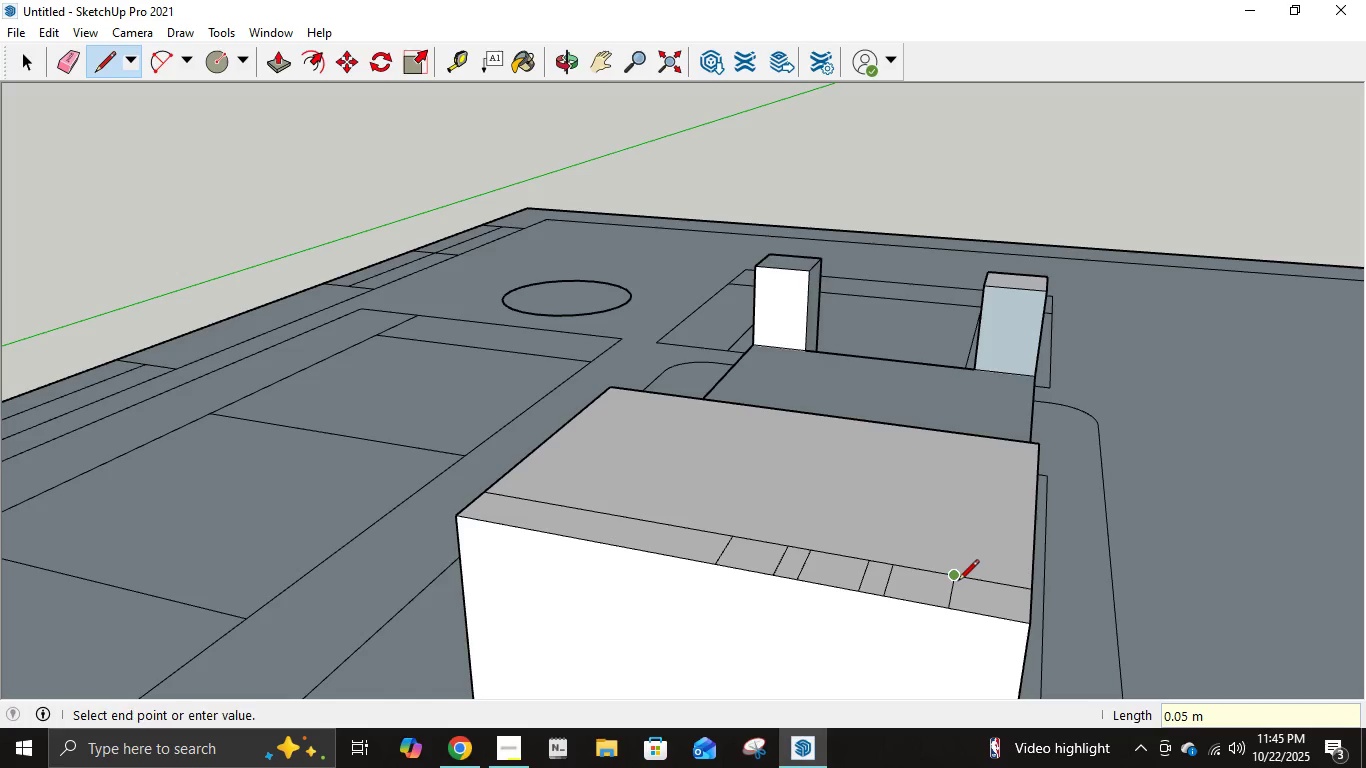 
left_click([958, 582])
 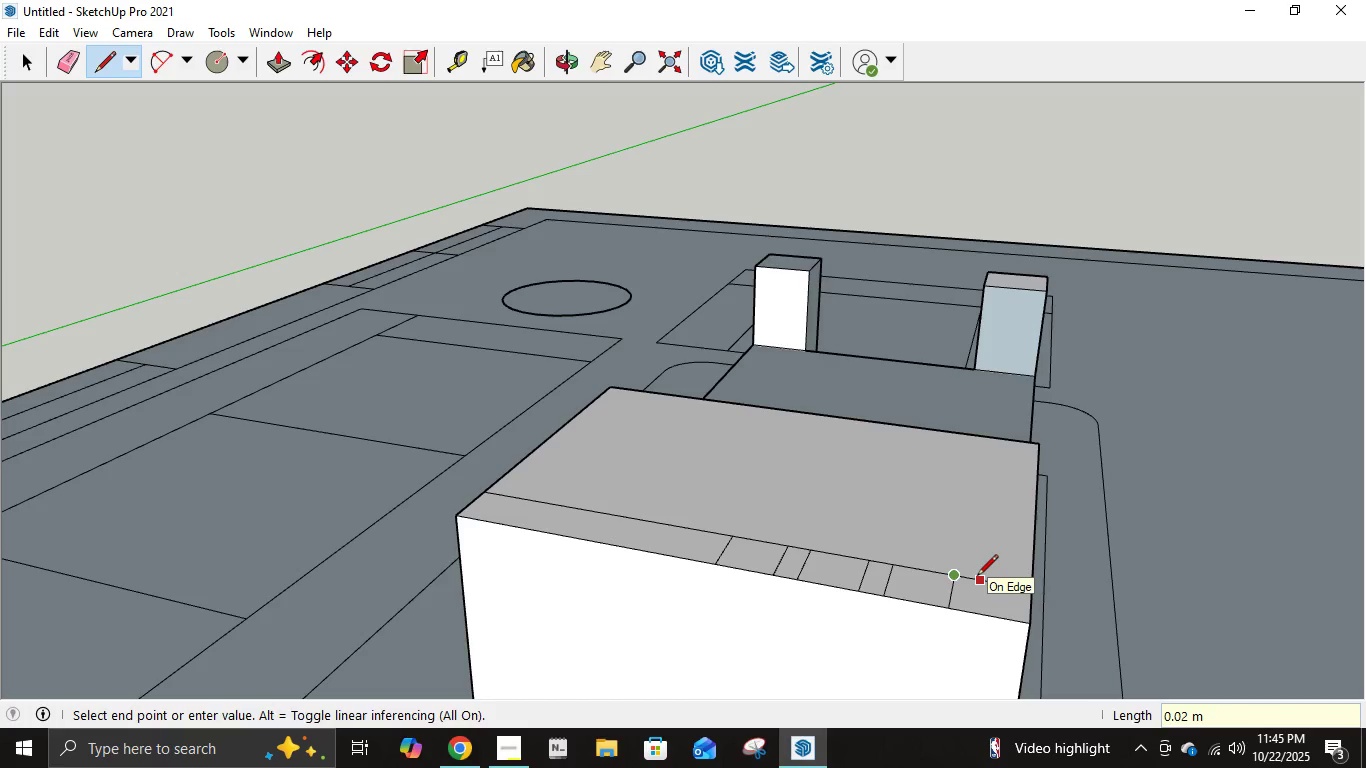 
key(NumpadDecimal)
 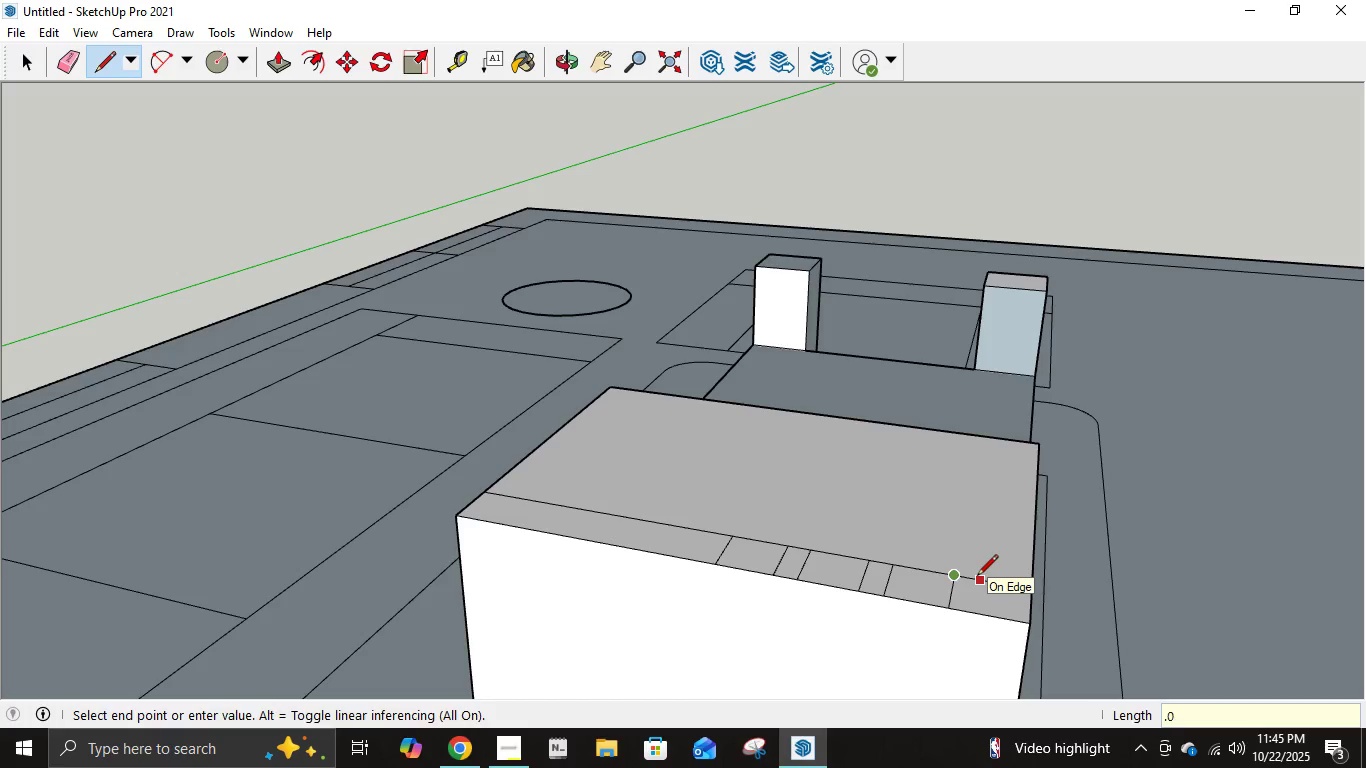 
key(Numpad0)
 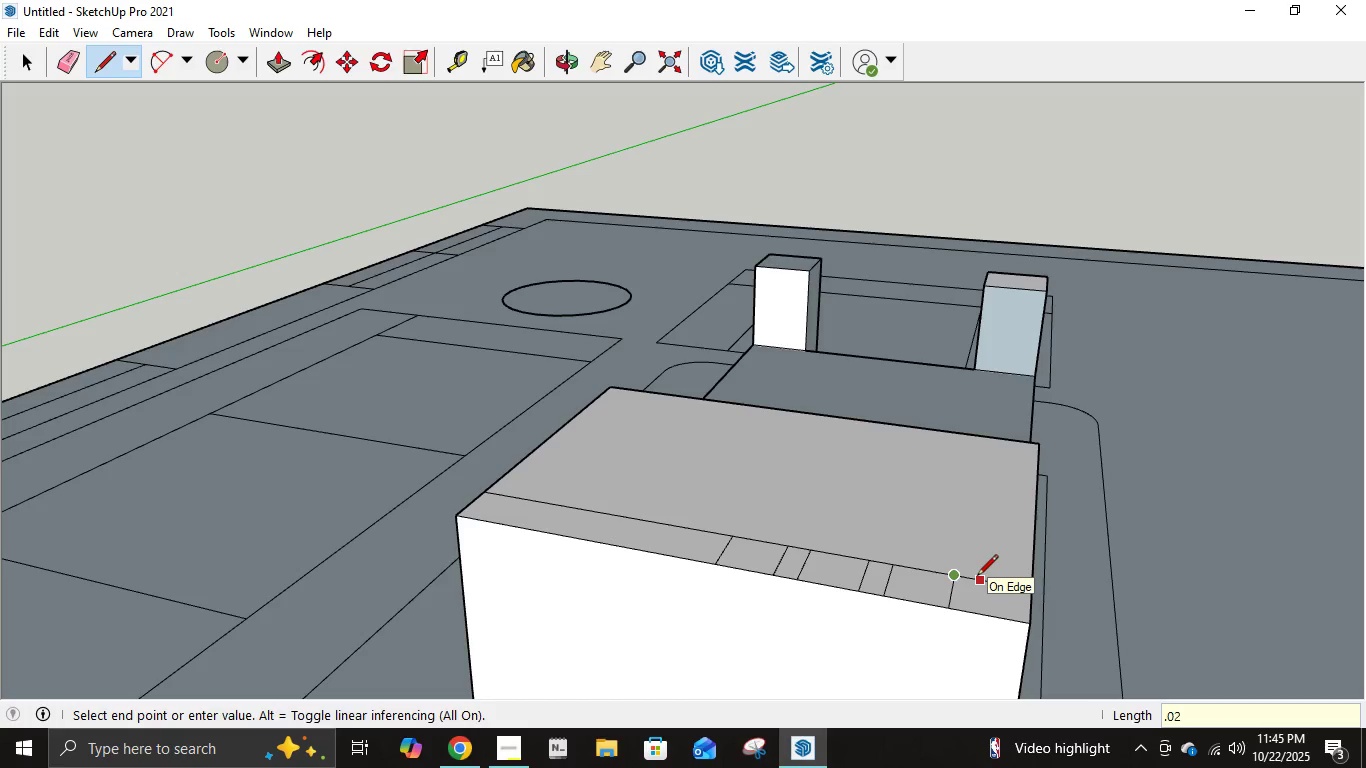 
key(Numpad2)
 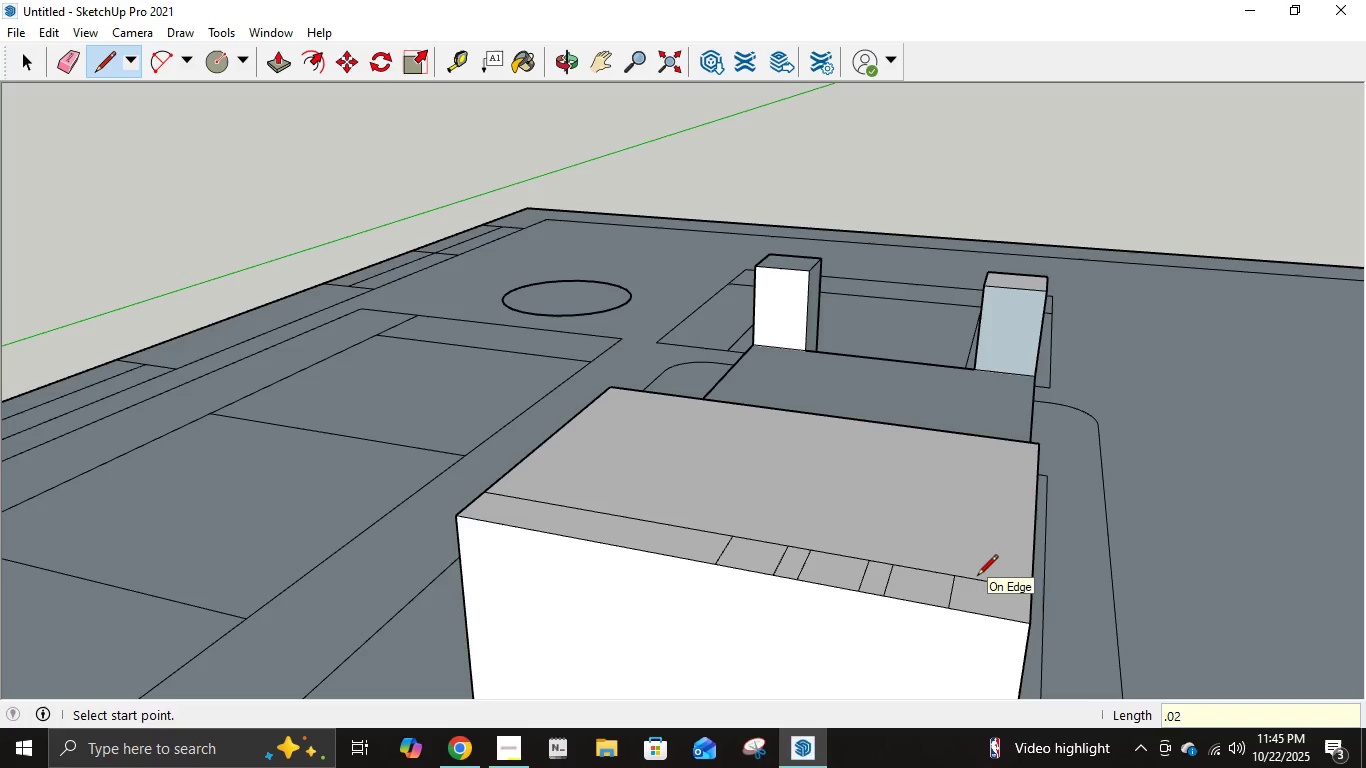 
key(NumpadEnter)
 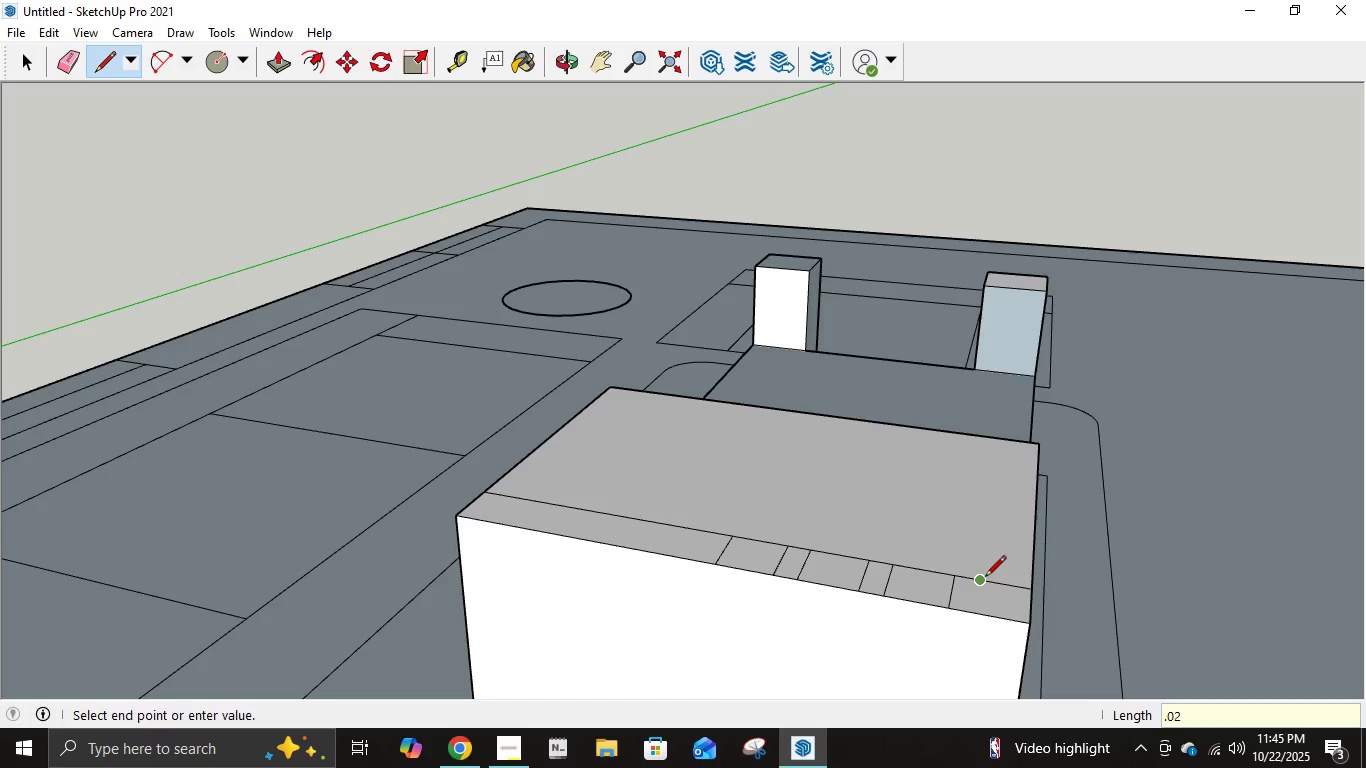 
left_click([985, 578])
 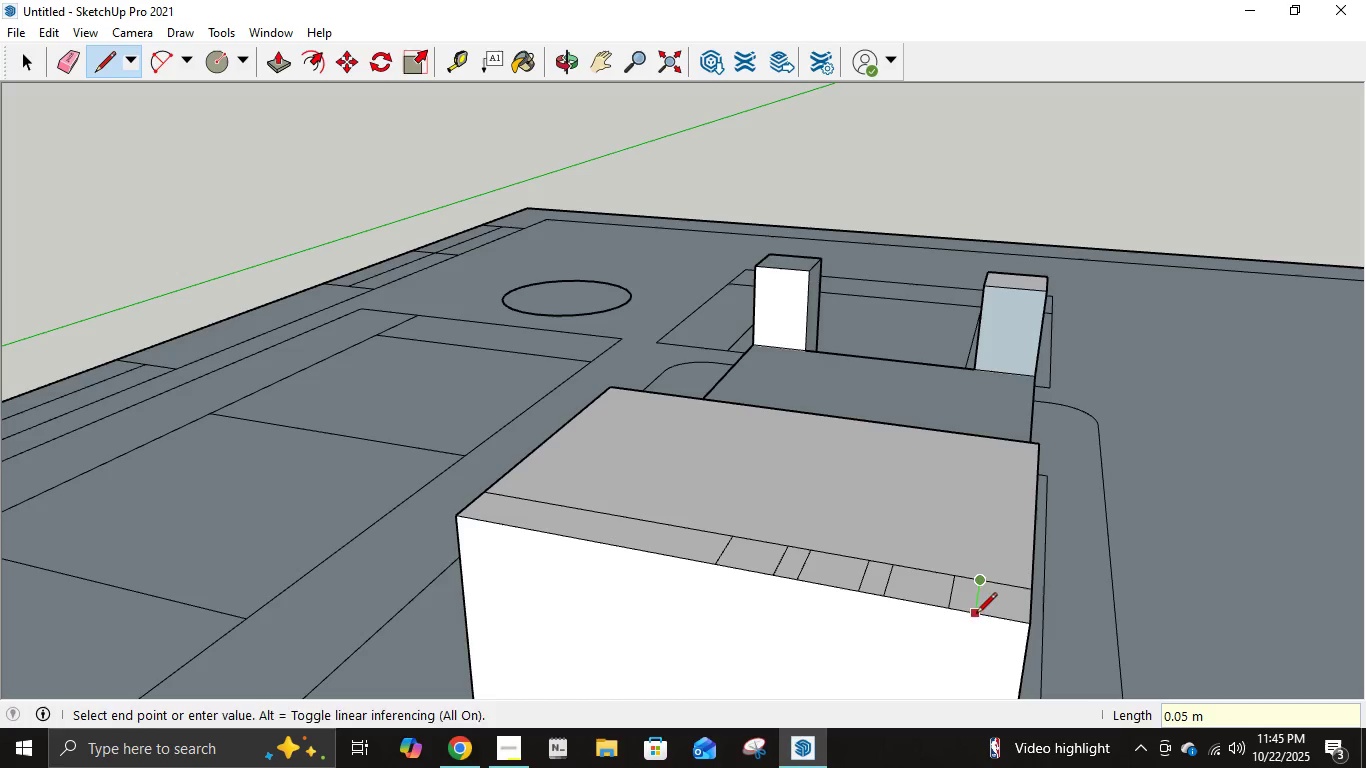 
left_click([976, 615])
 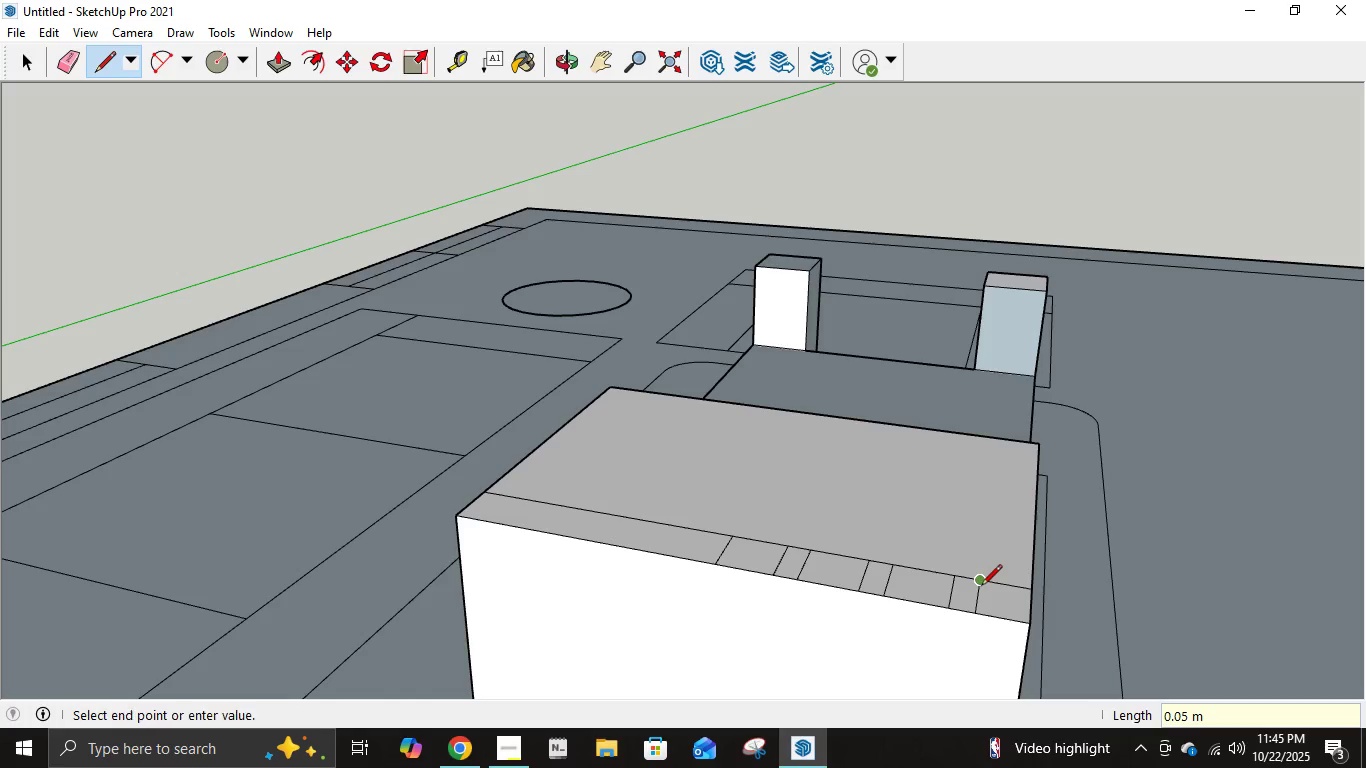 
left_click([981, 587])
 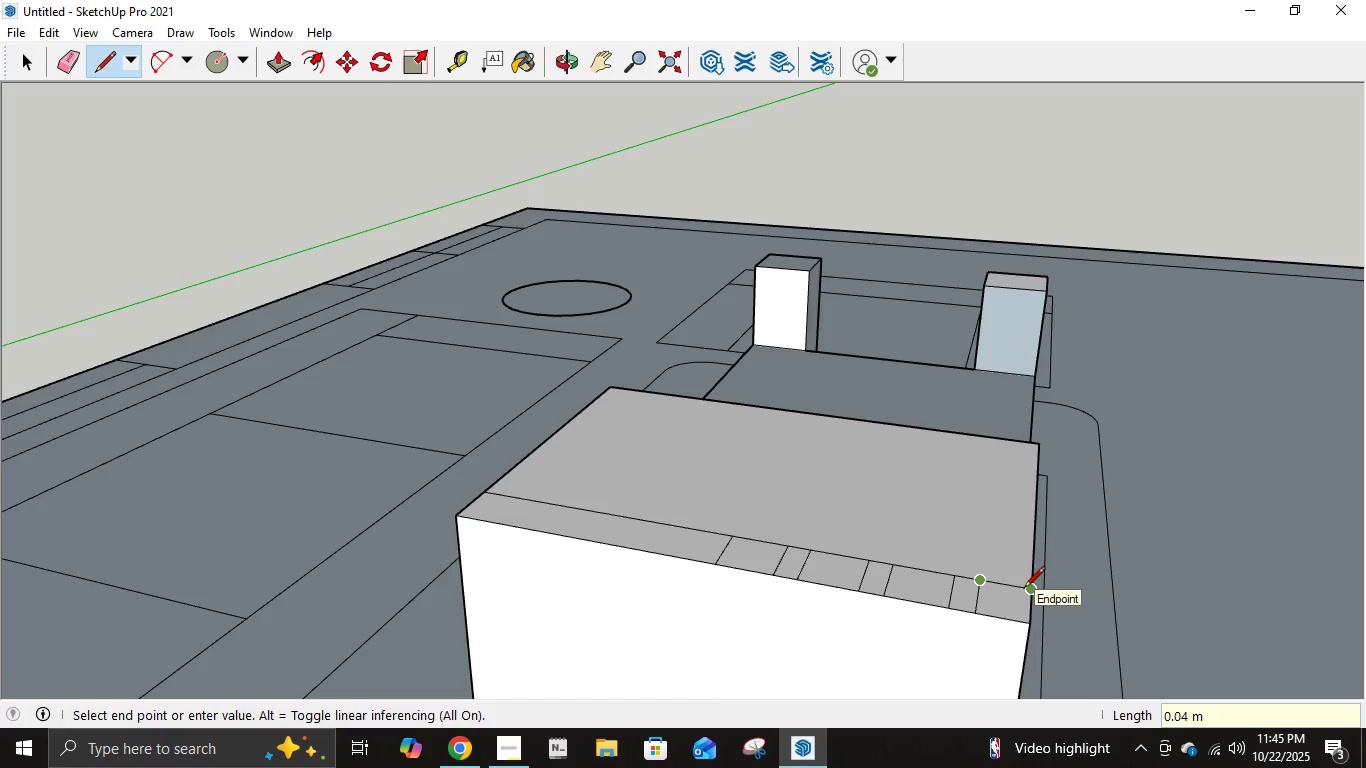 
key(Escape)
 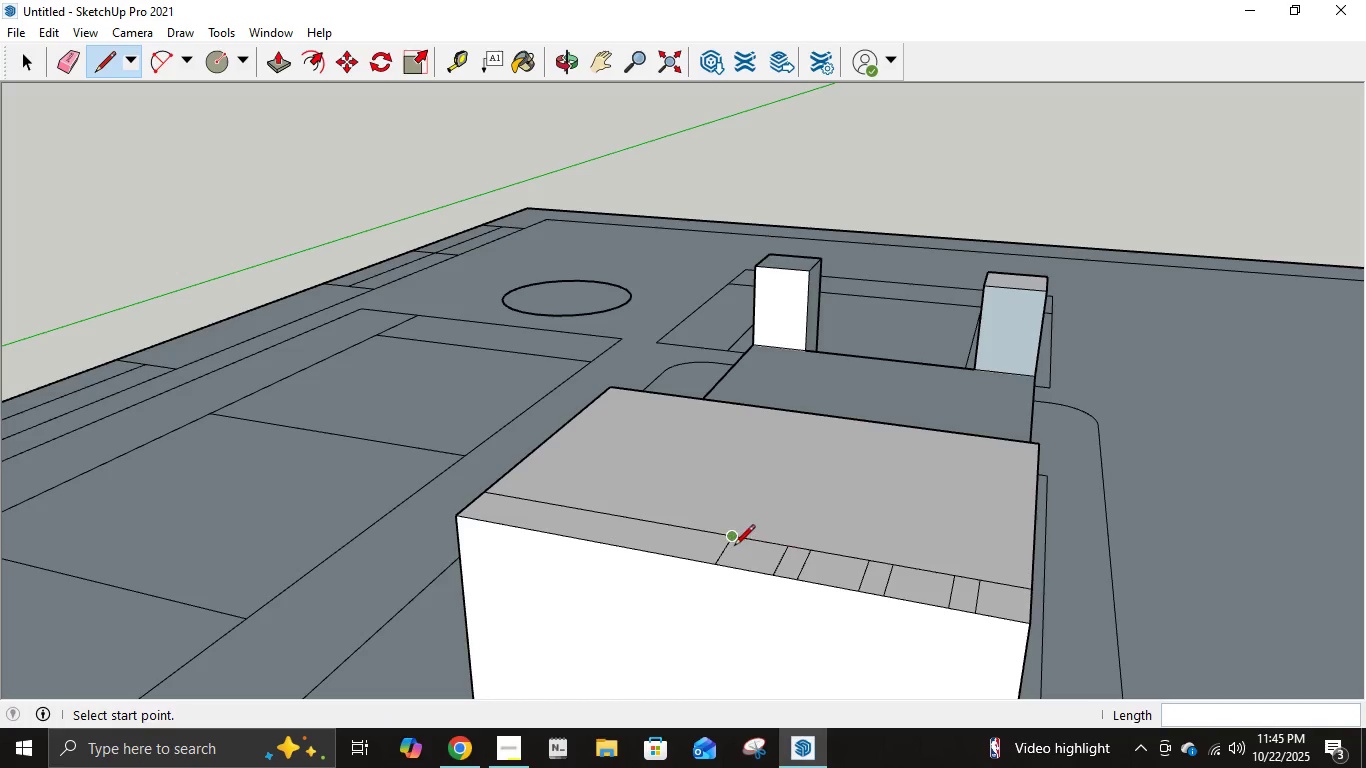 
left_click([731, 543])
 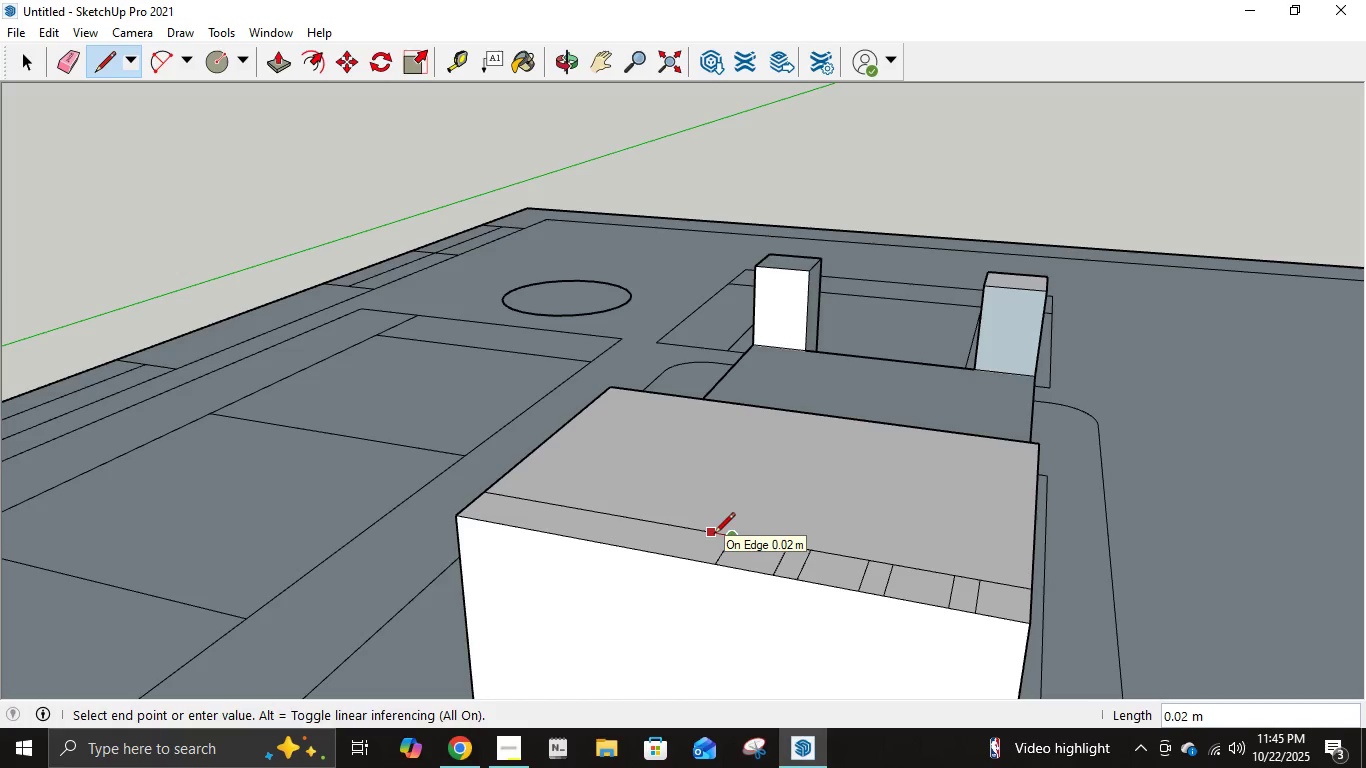 
key(Numpad0)
 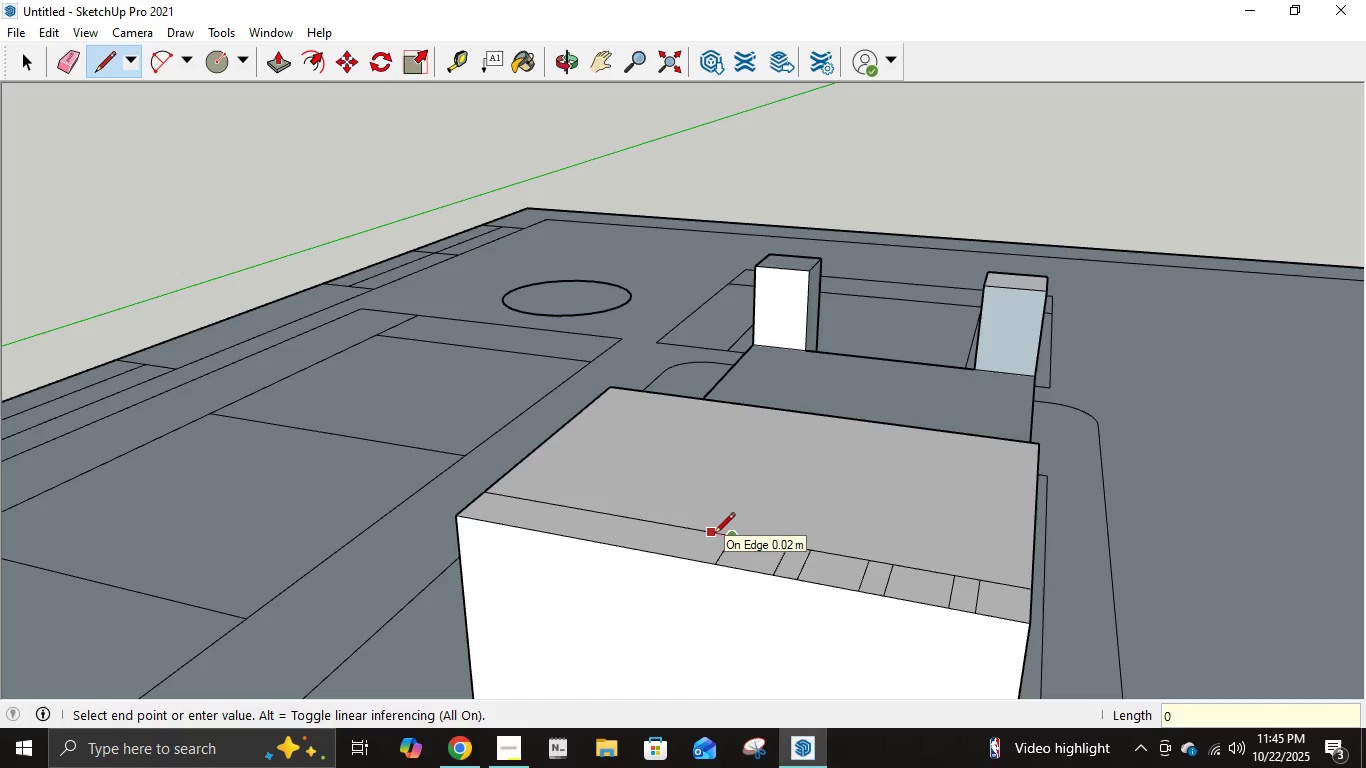 
key(NumpadDecimal)
 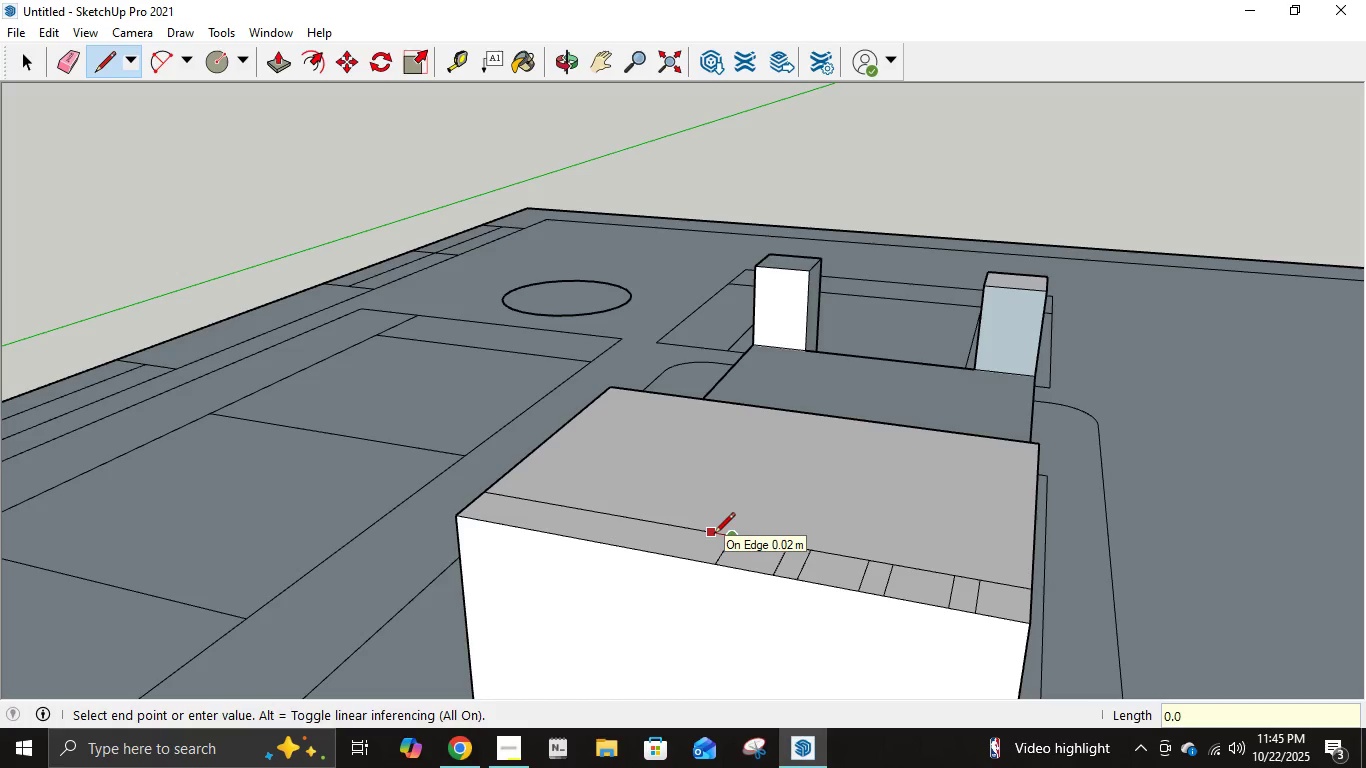 
key(Numpad0)
 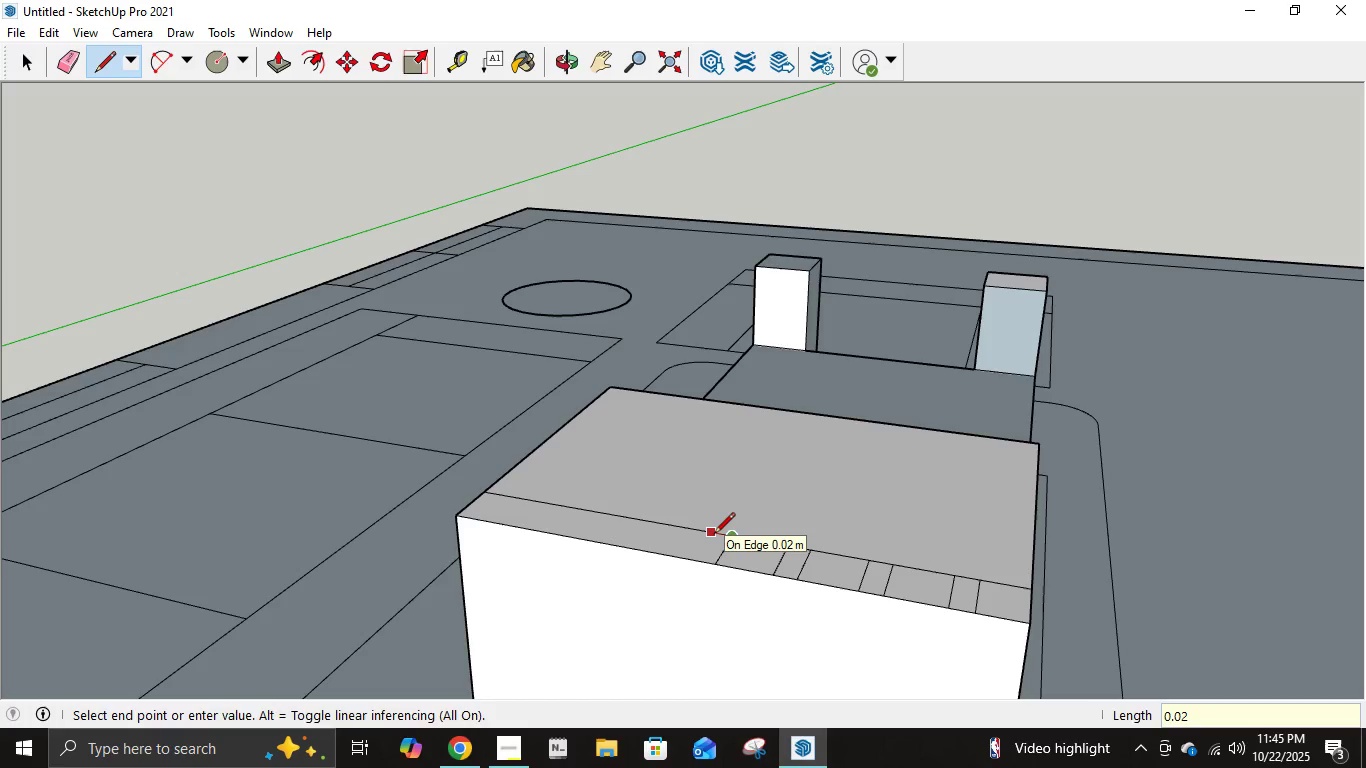 
key(Numpad2)
 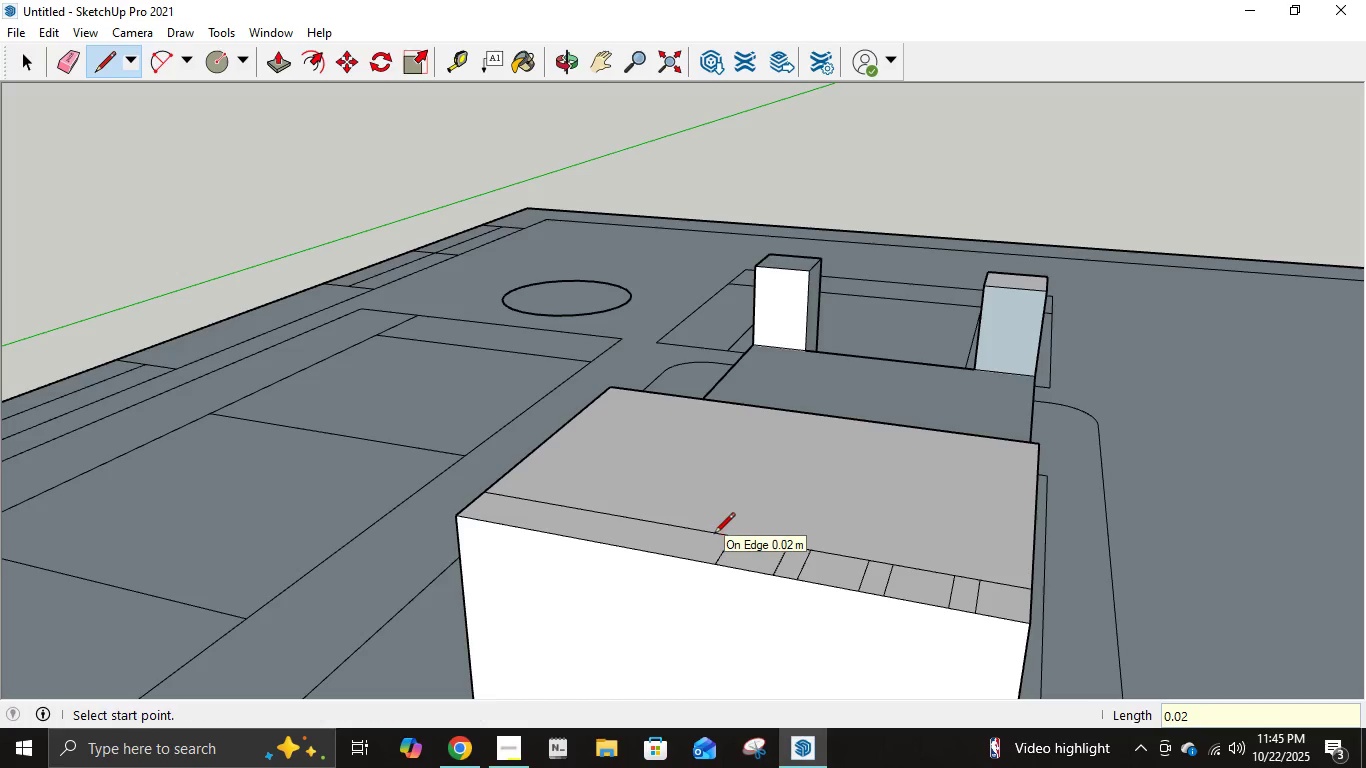 
key(NumpadEnter)
 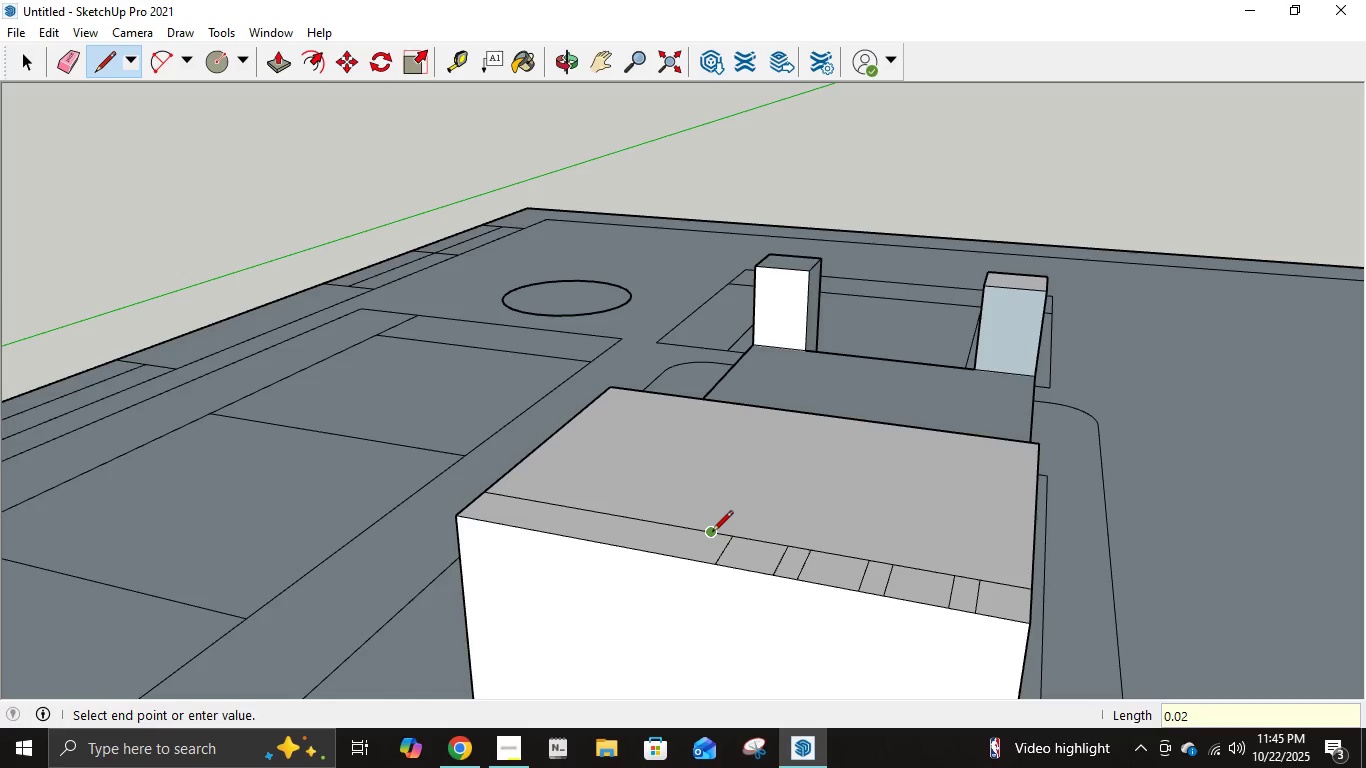 
left_click([712, 533])
 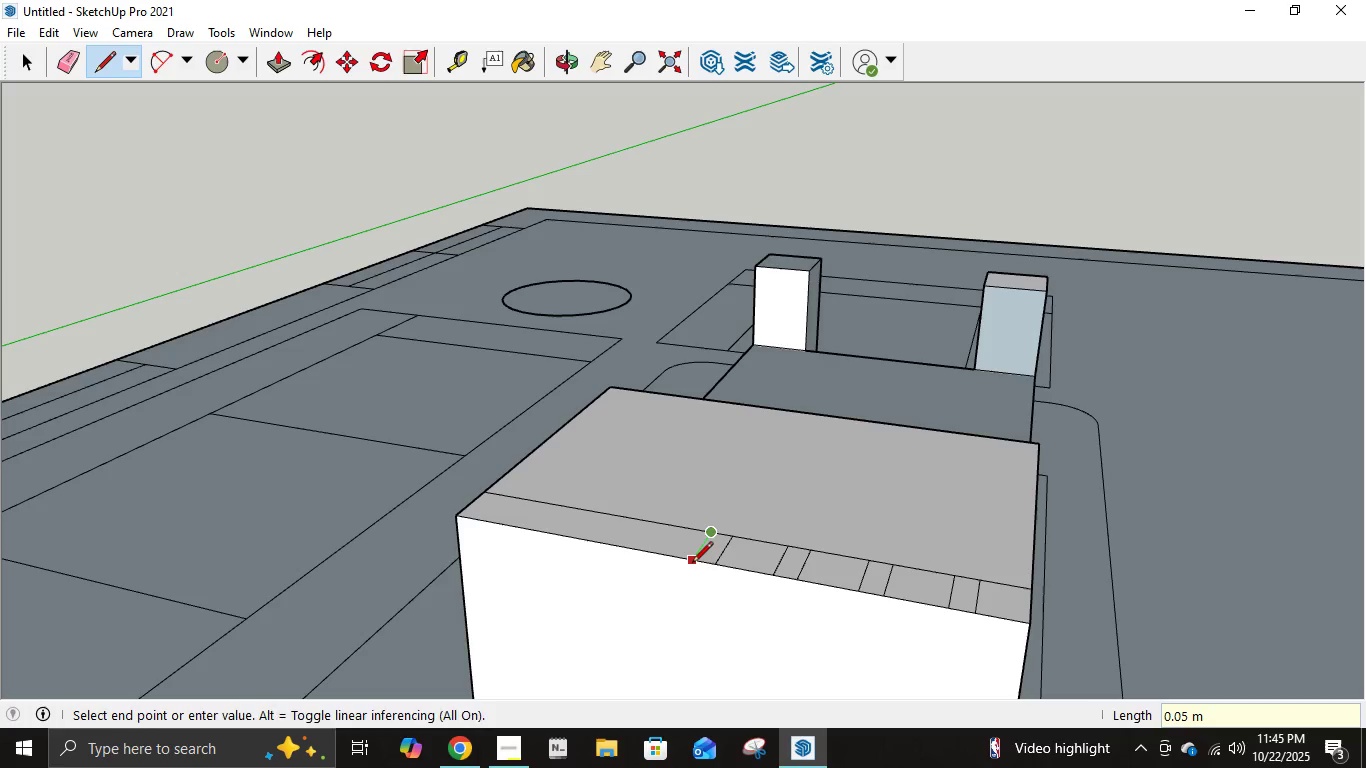 
left_click([692, 564])
 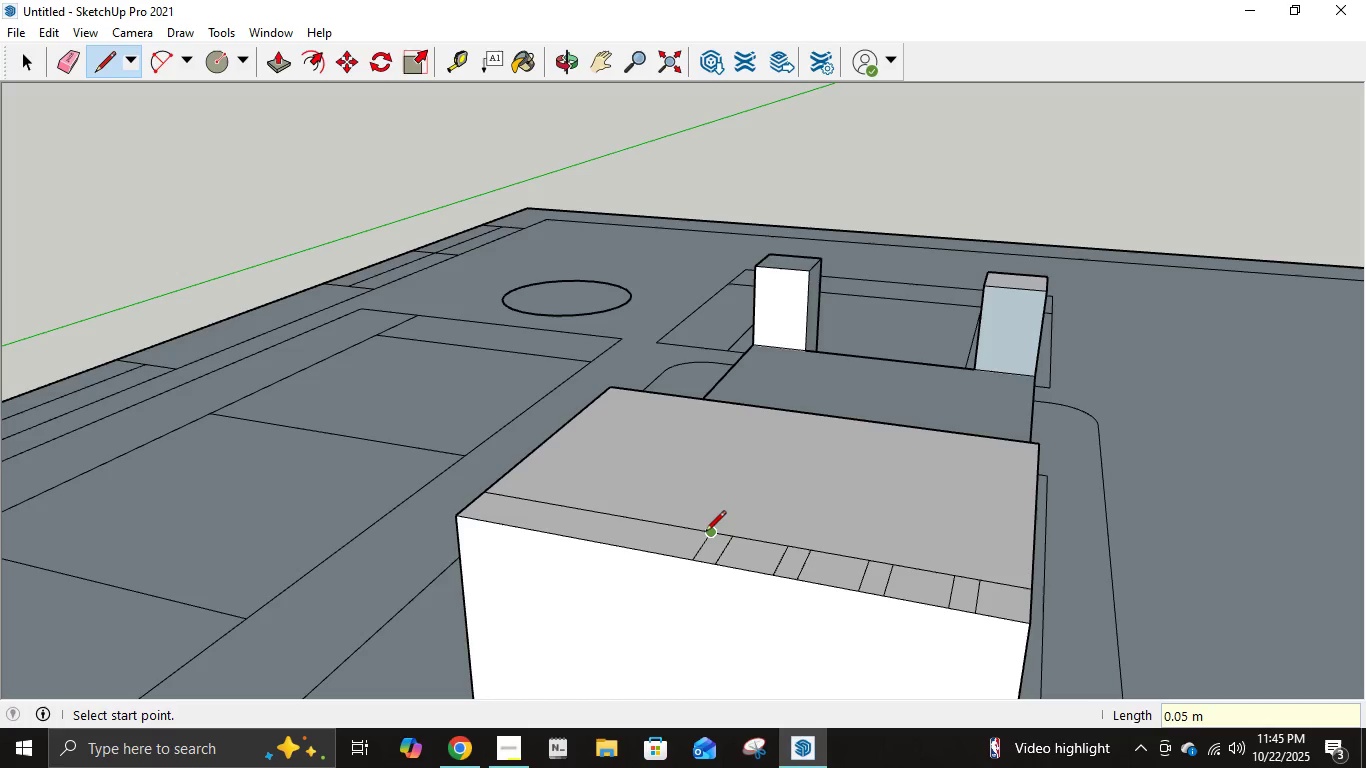 
left_click([705, 533])
 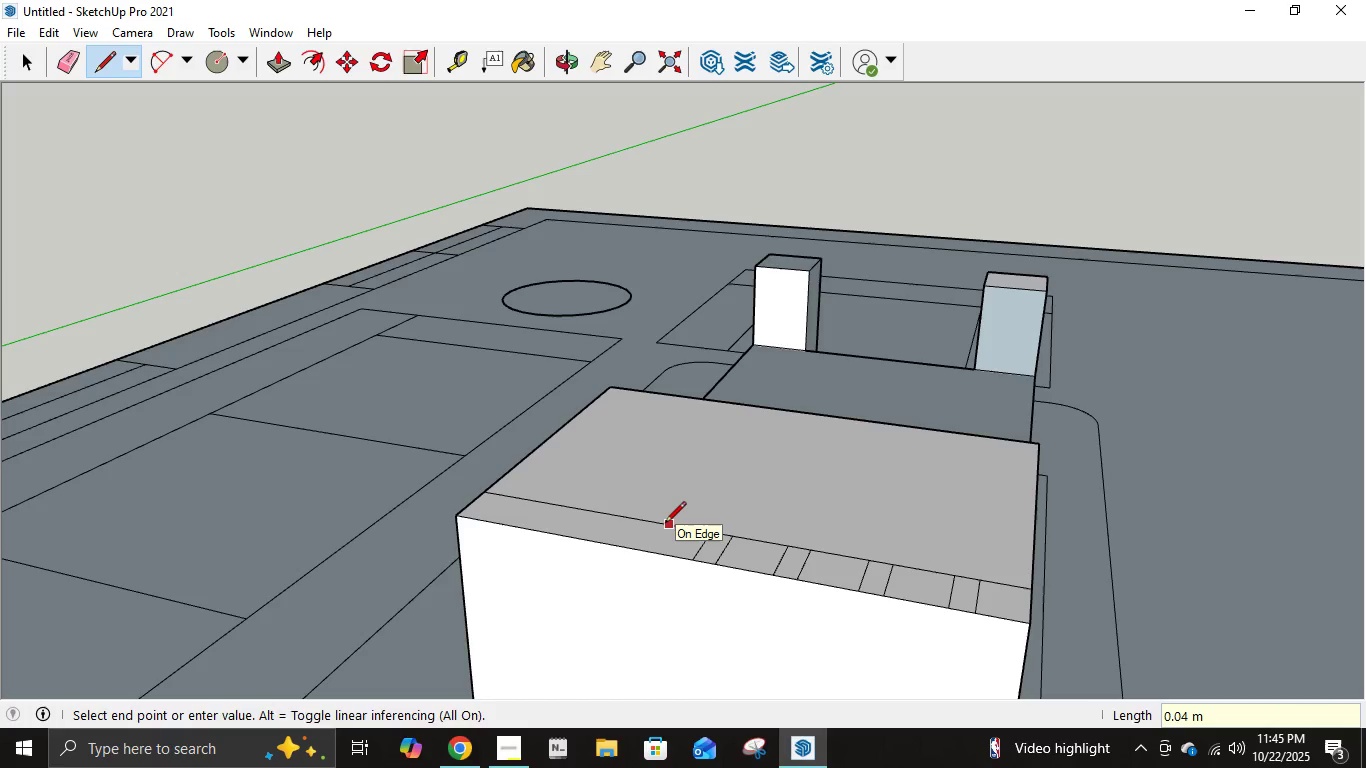 
key(NumpadDecimal)
 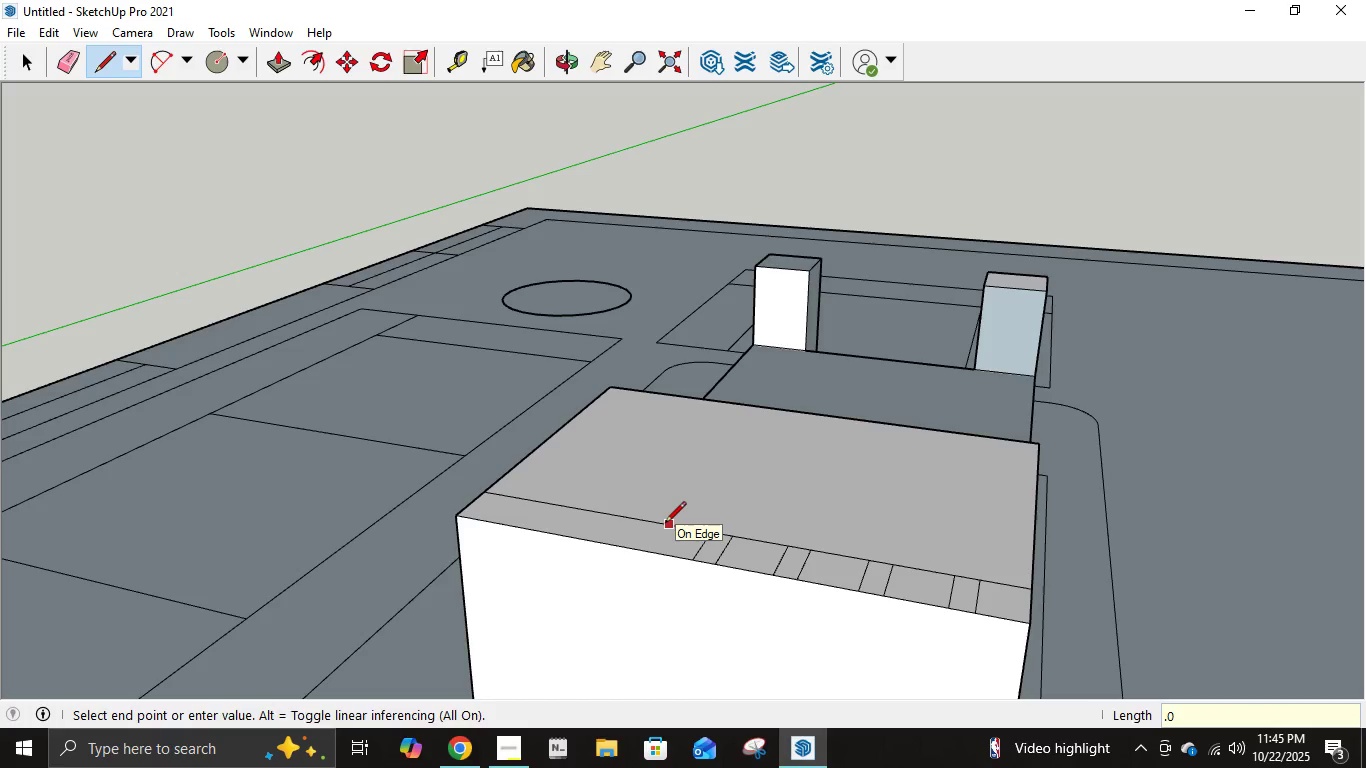 
key(Numpad0)
 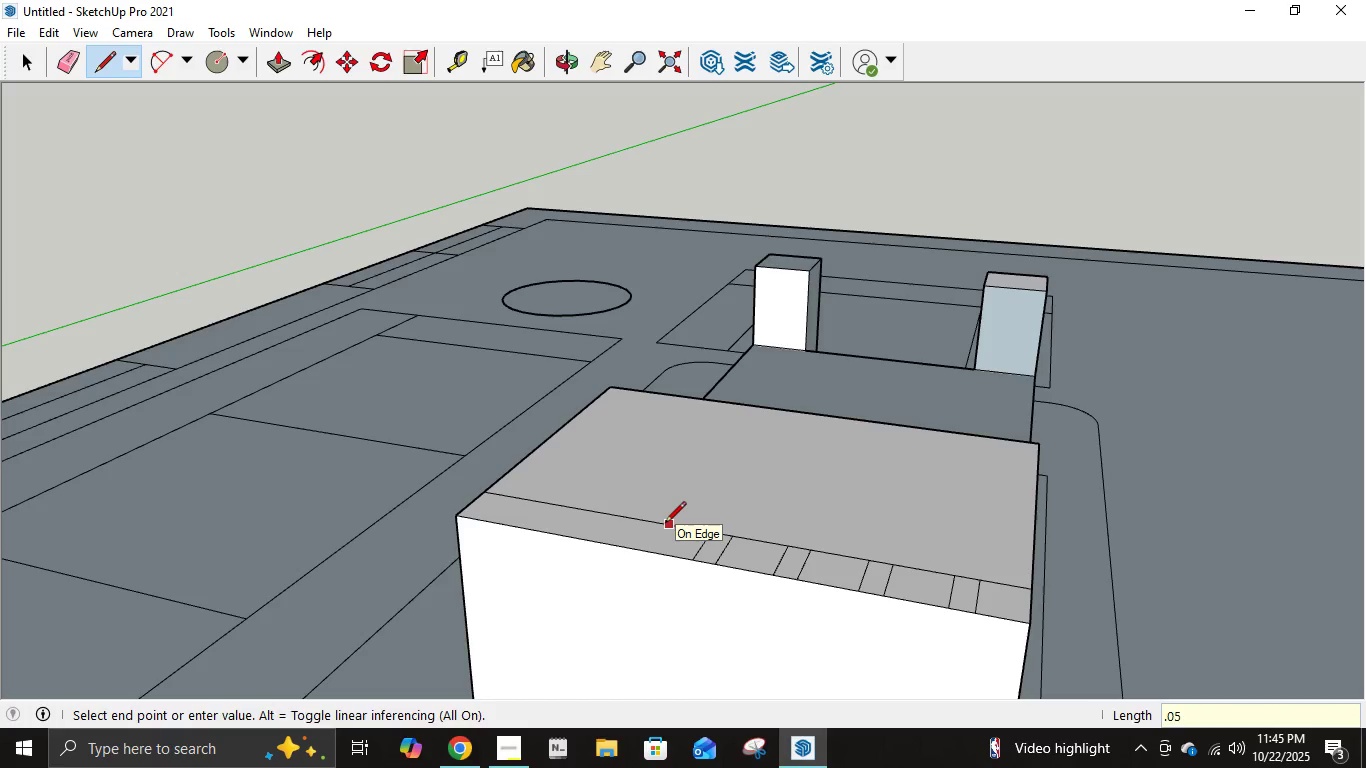 
key(Numpad5)
 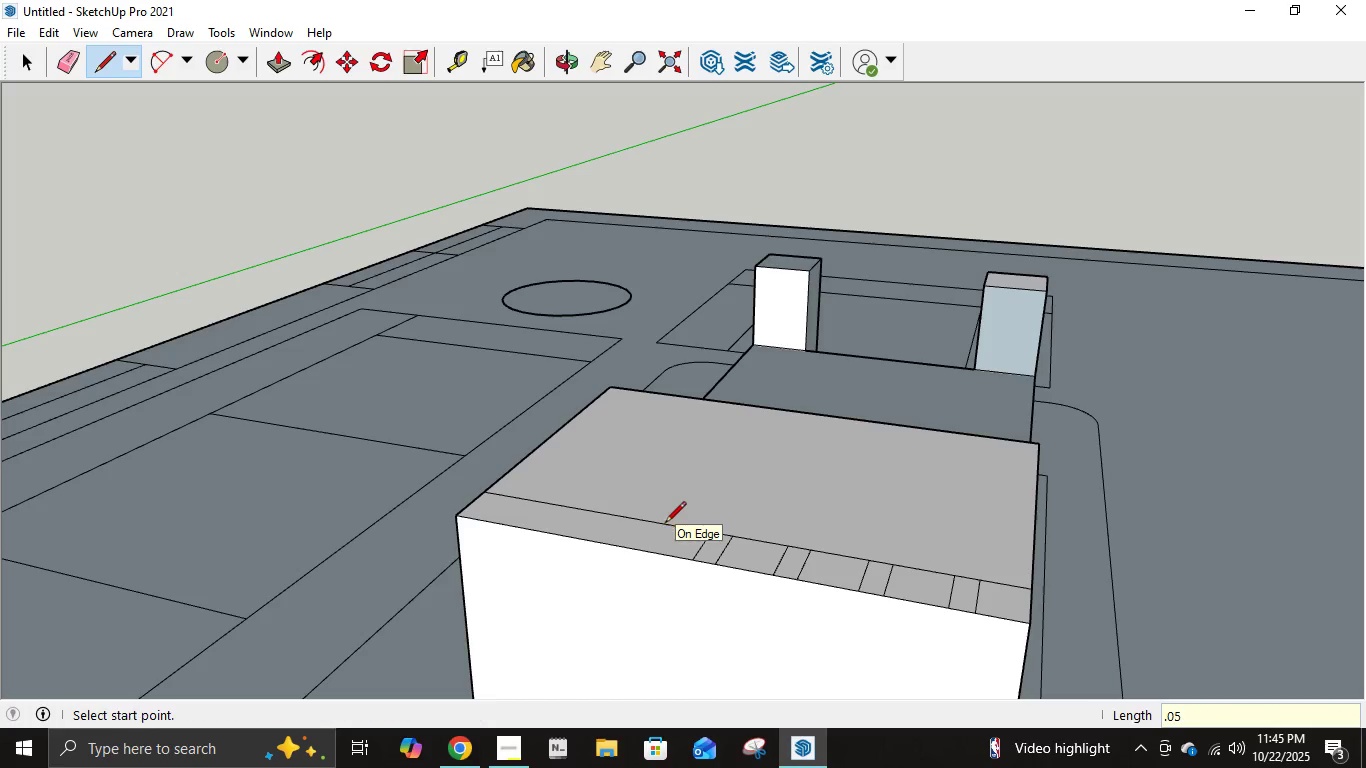 
key(NumpadEnter)
 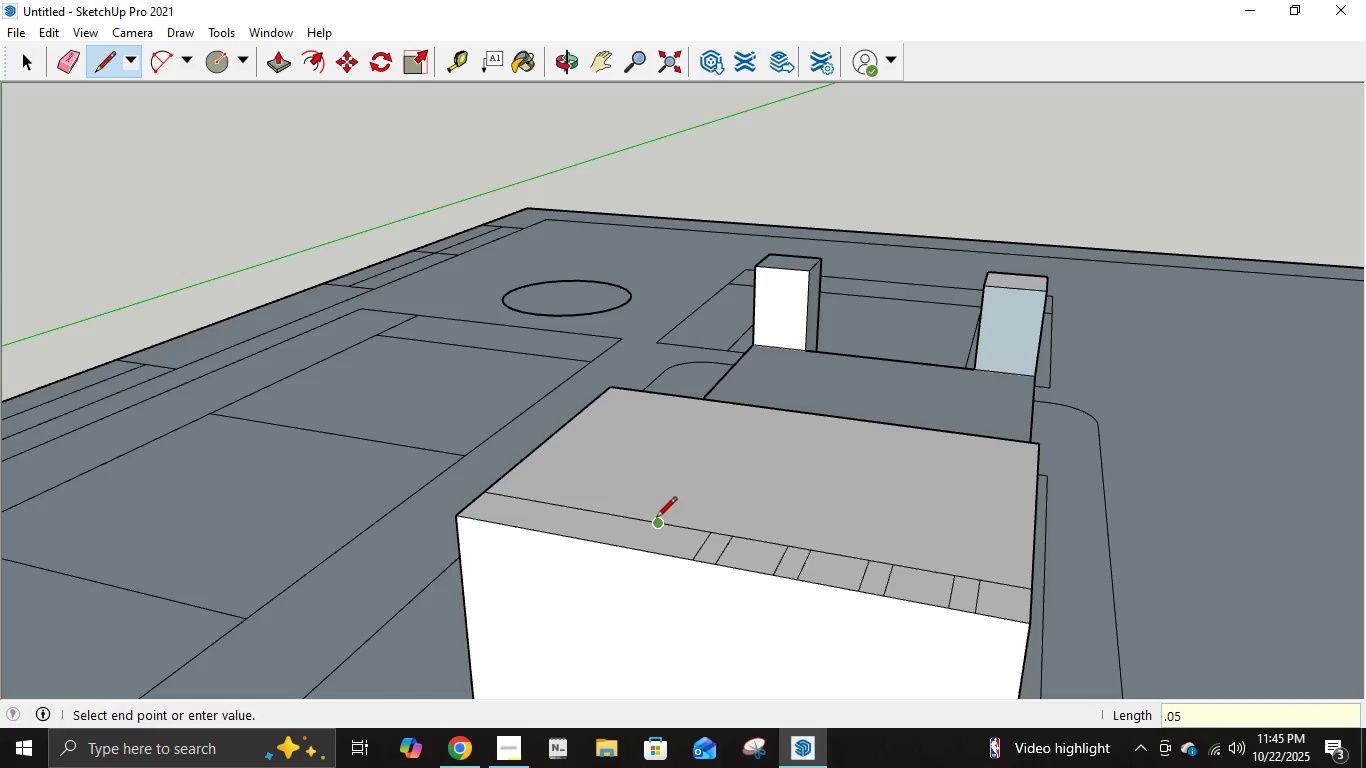 
left_click([656, 519])
 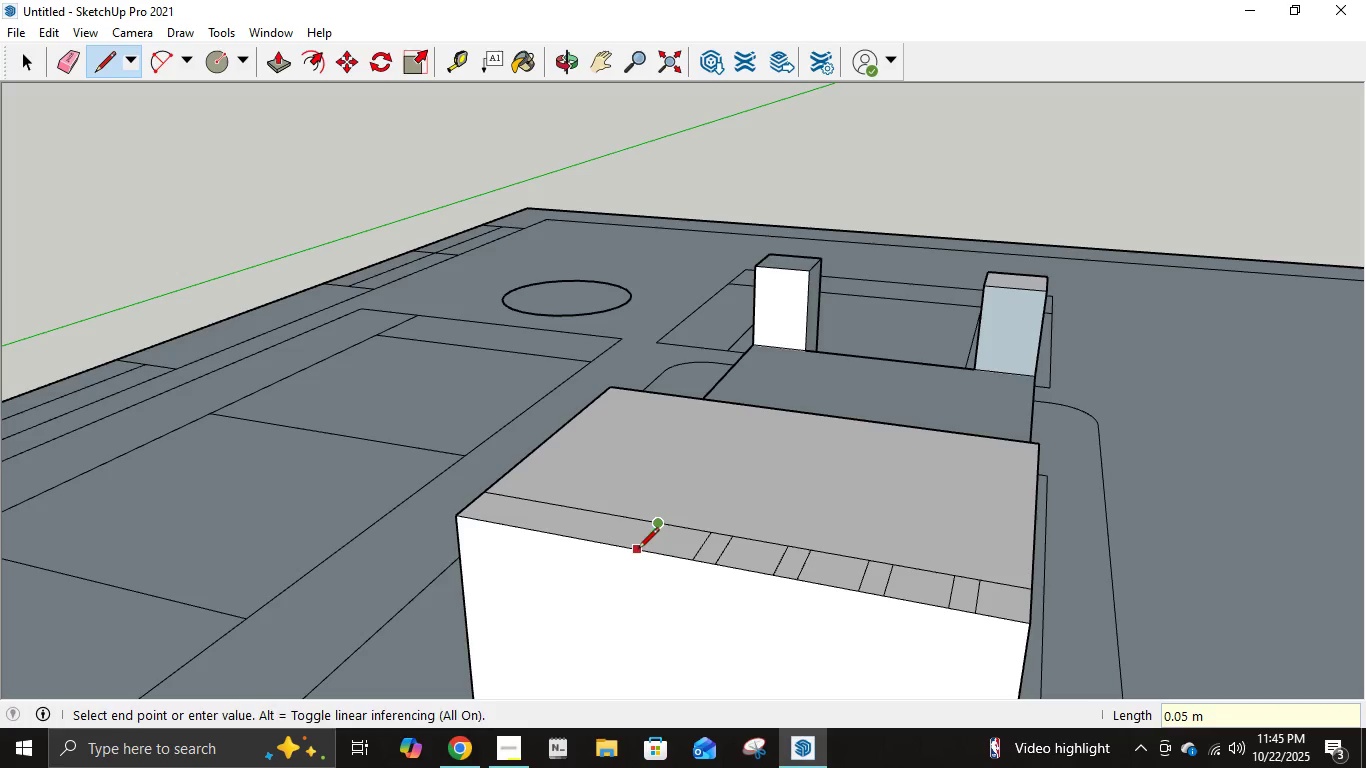 
left_click([638, 550])
 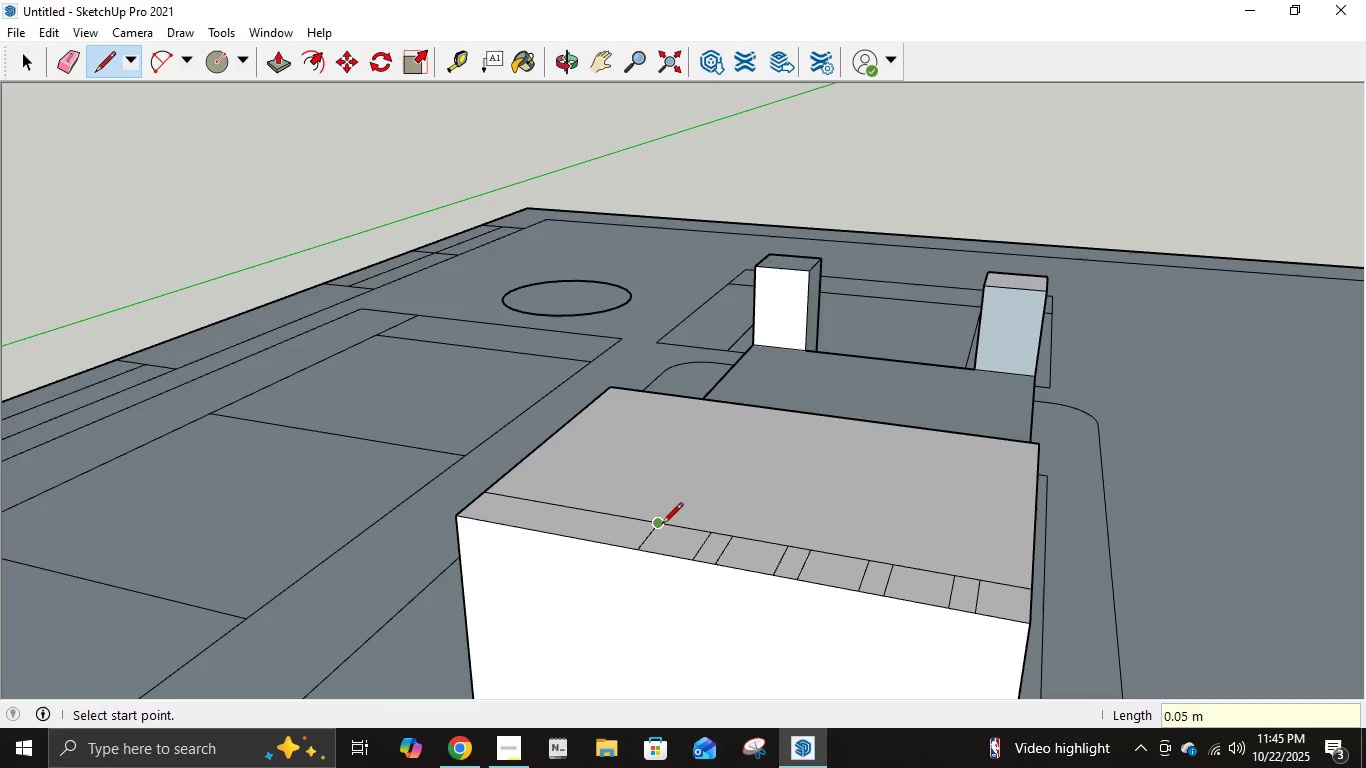 
left_click([662, 525])
 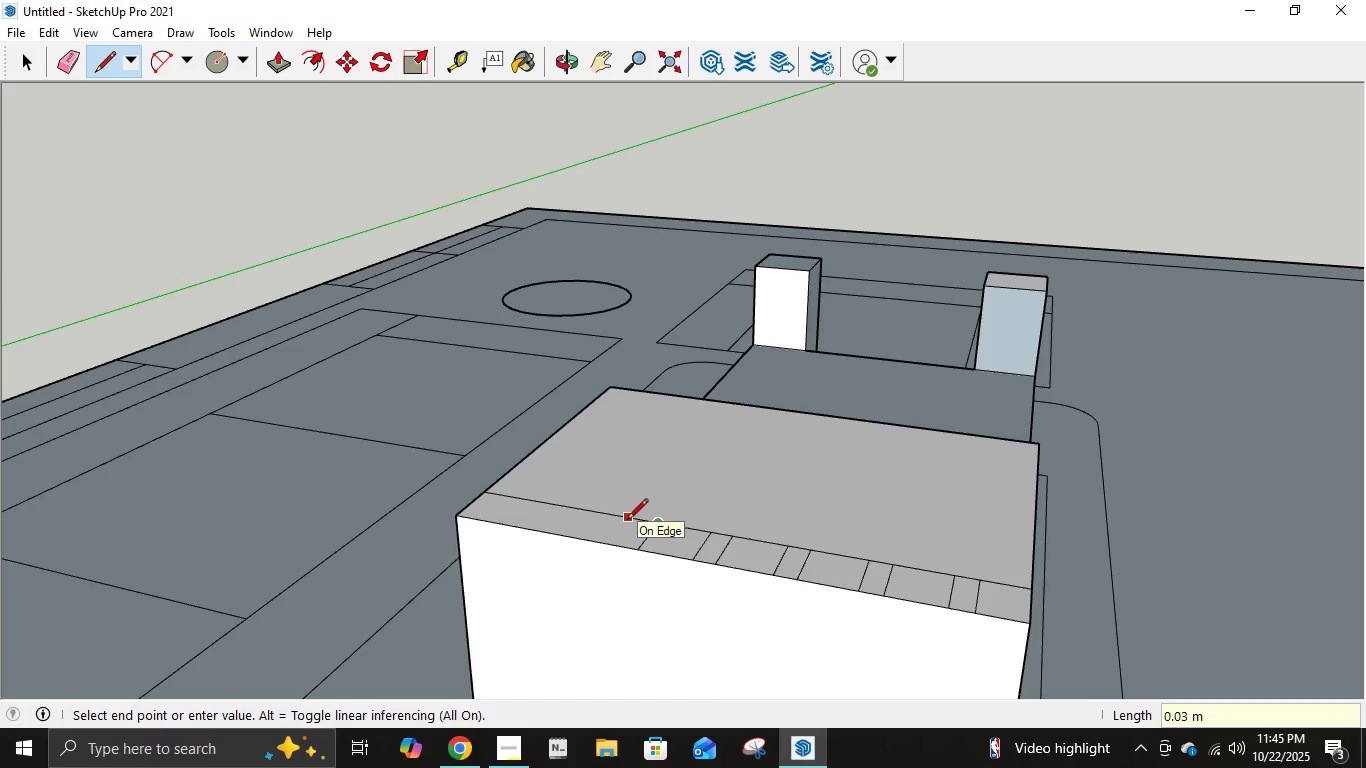 
key(NumpadDecimal)
 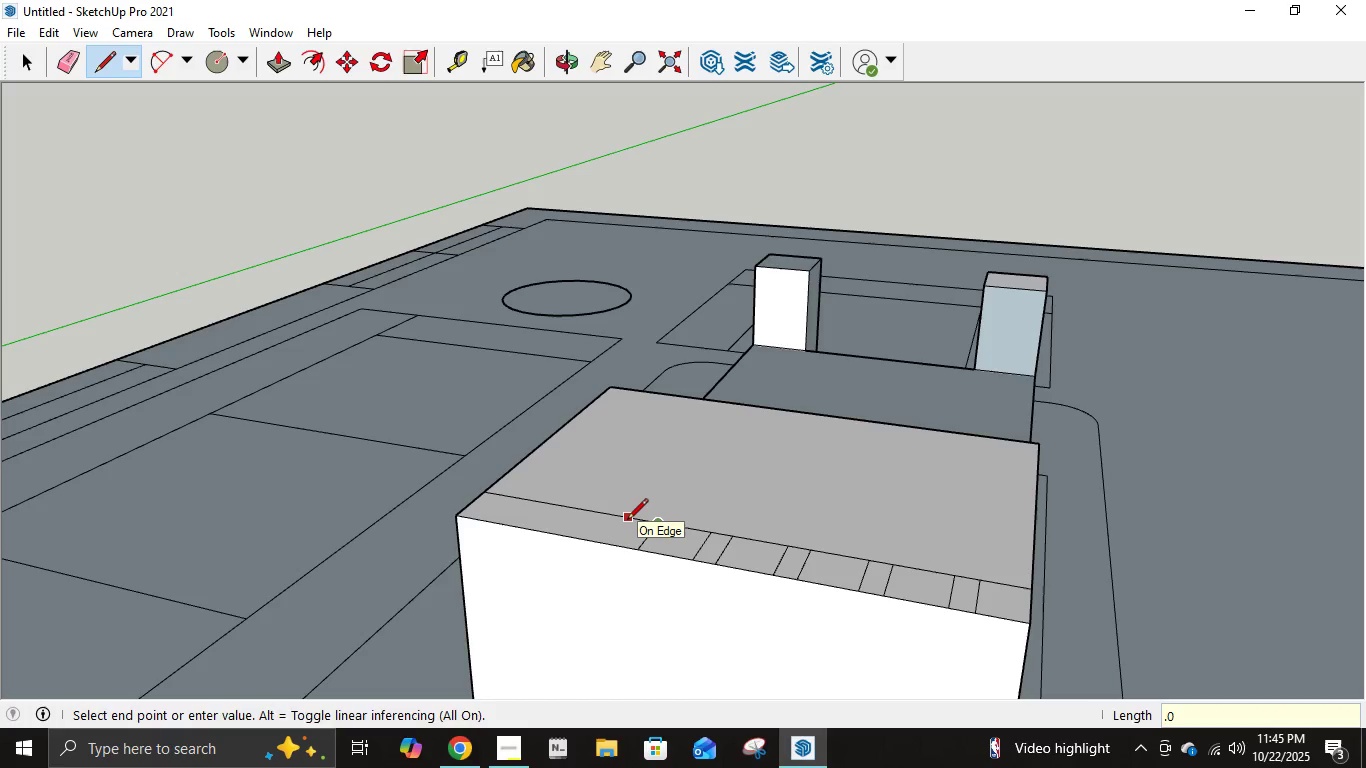 
key(Numpad0)
 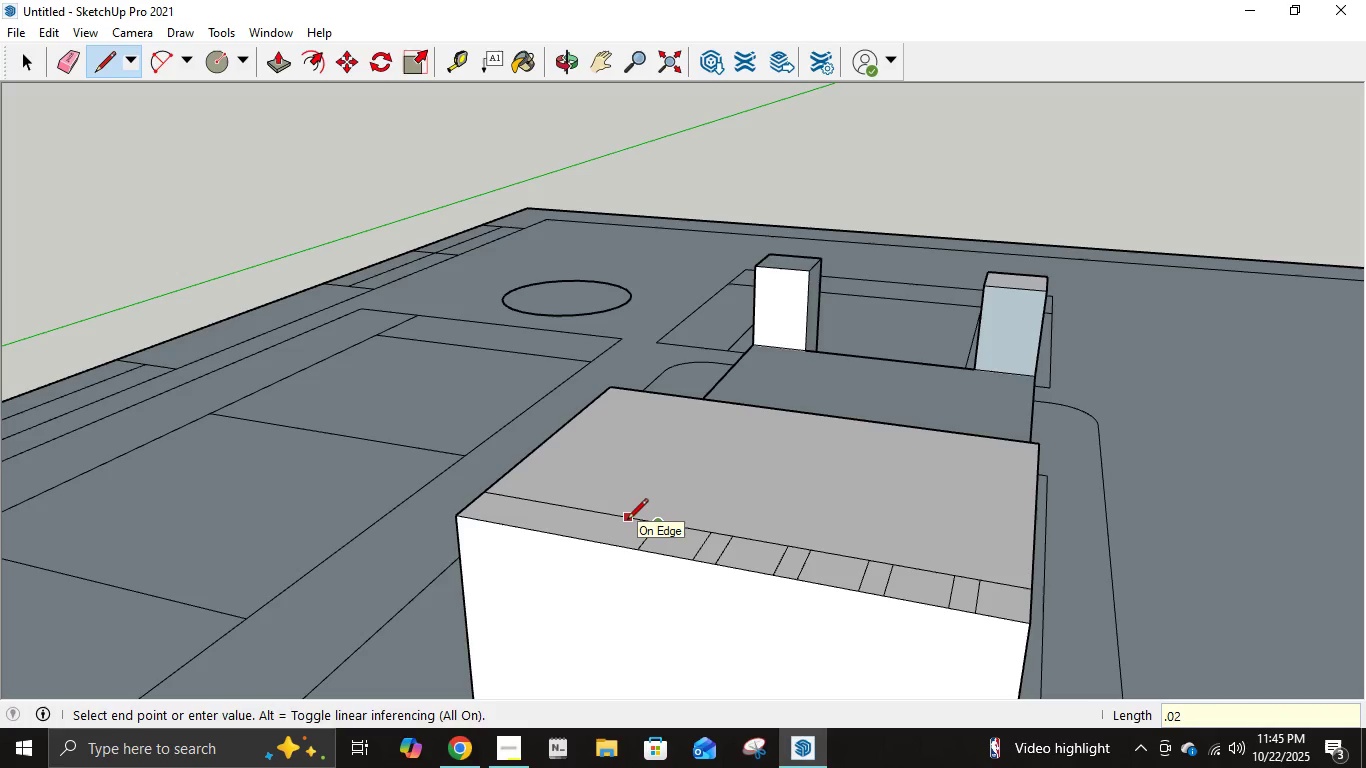 
key(Numpad2)
 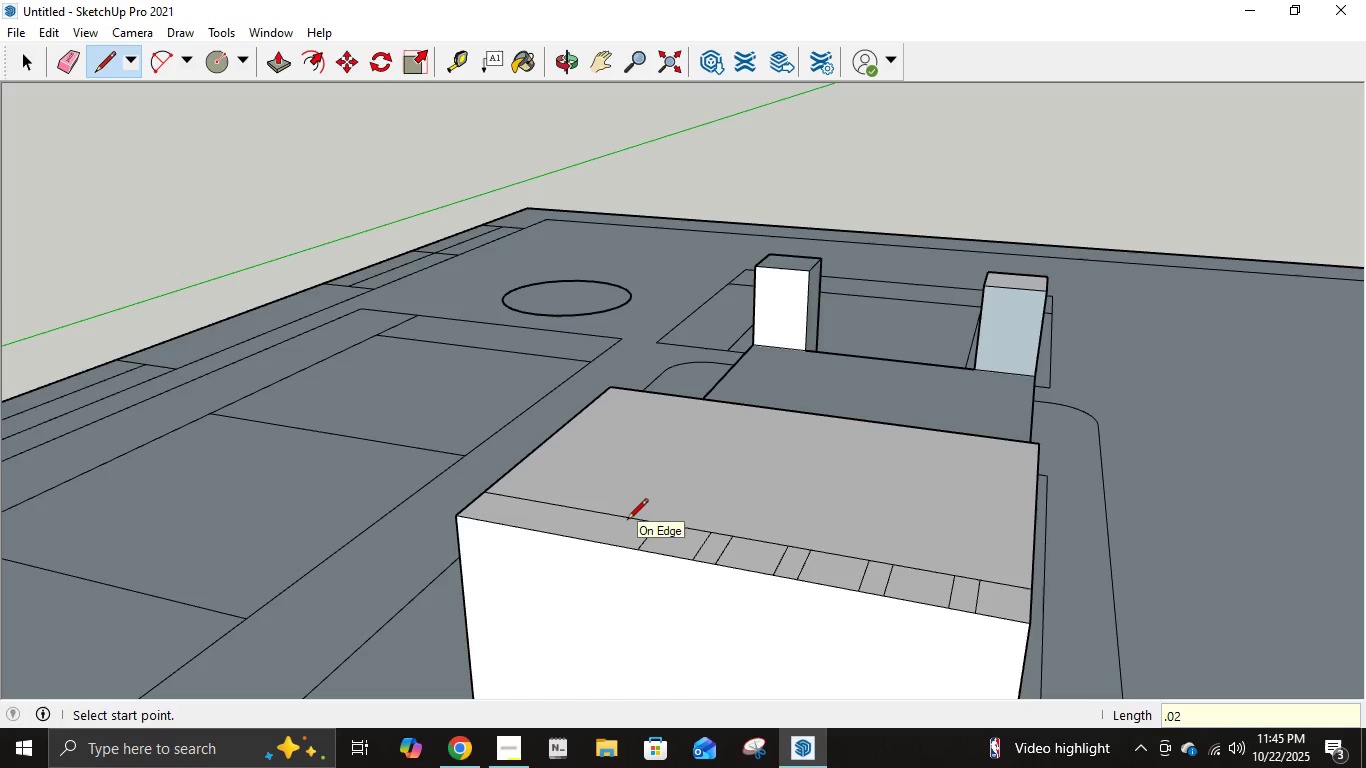 
key(NumpadEnter)
 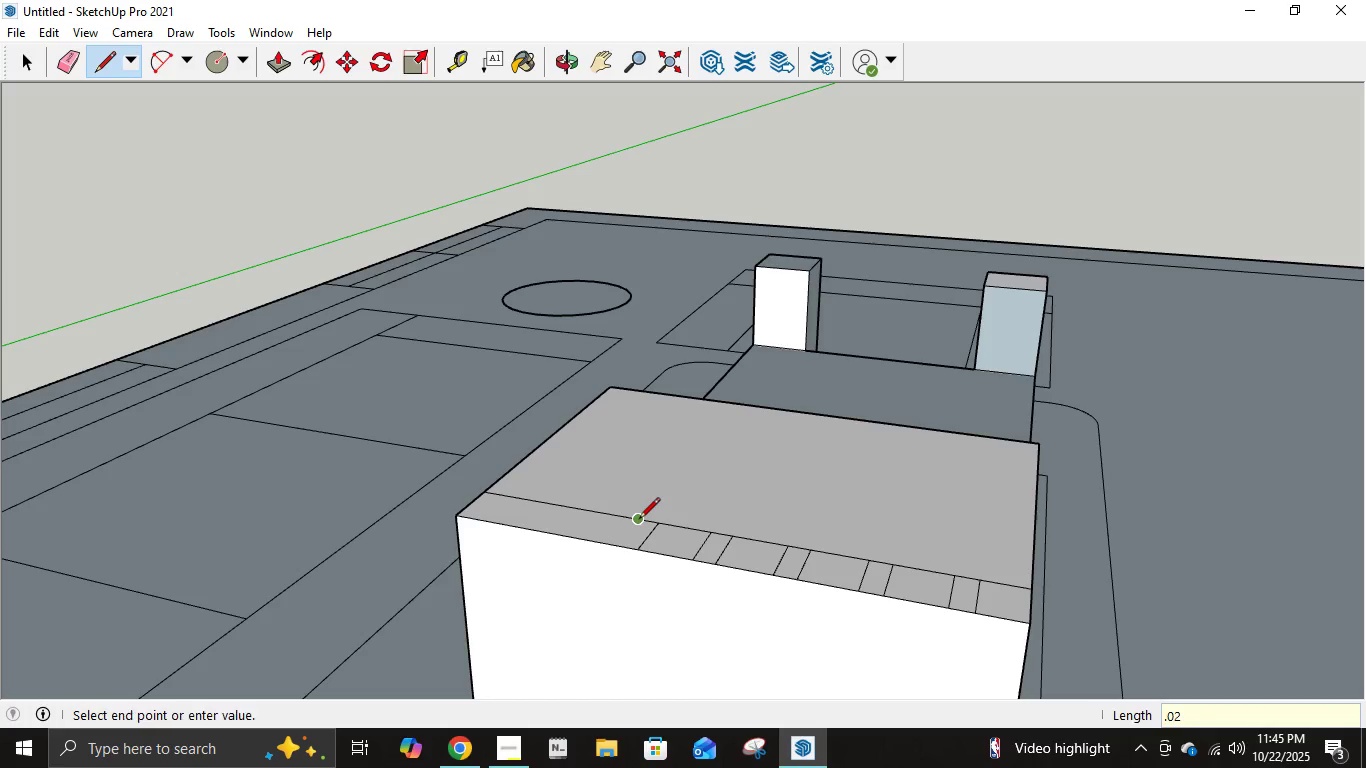 
left_click([639, 520])
 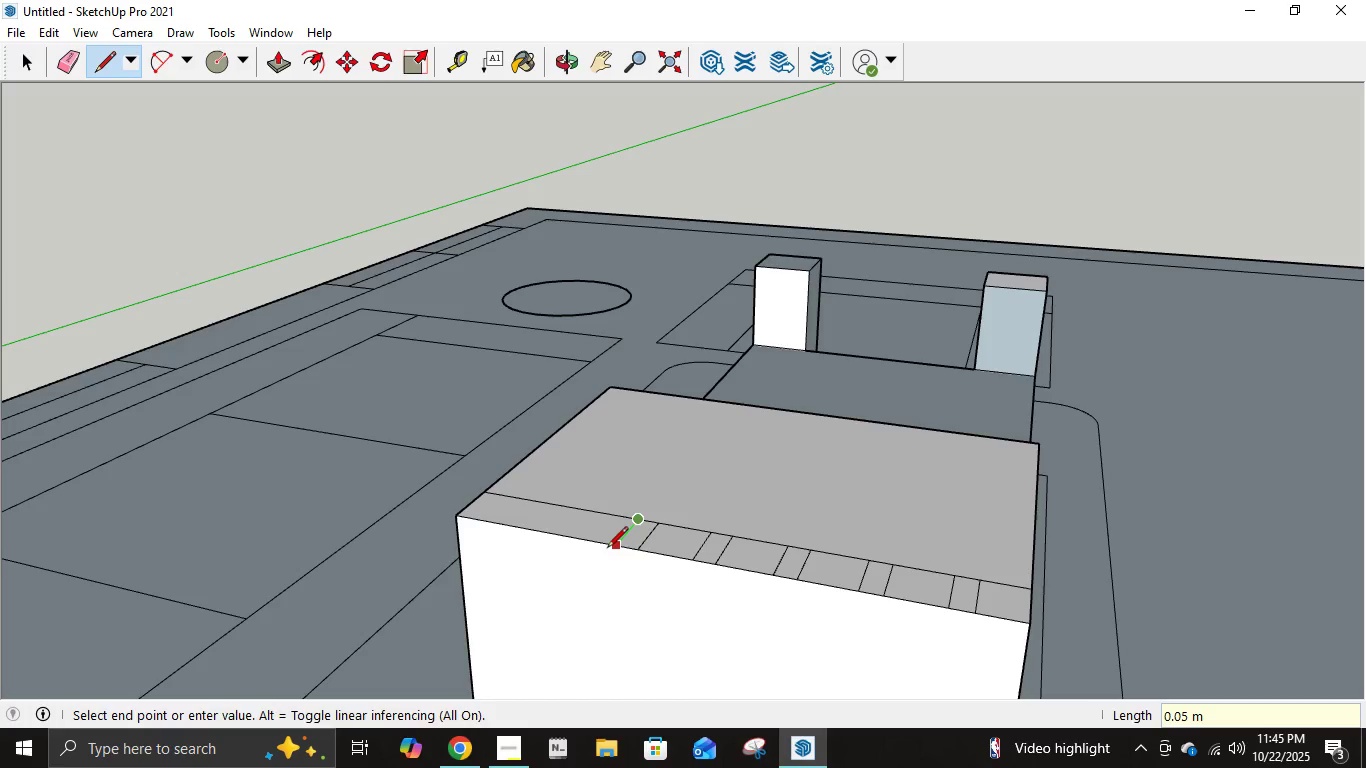 
left_click([607, 549])
 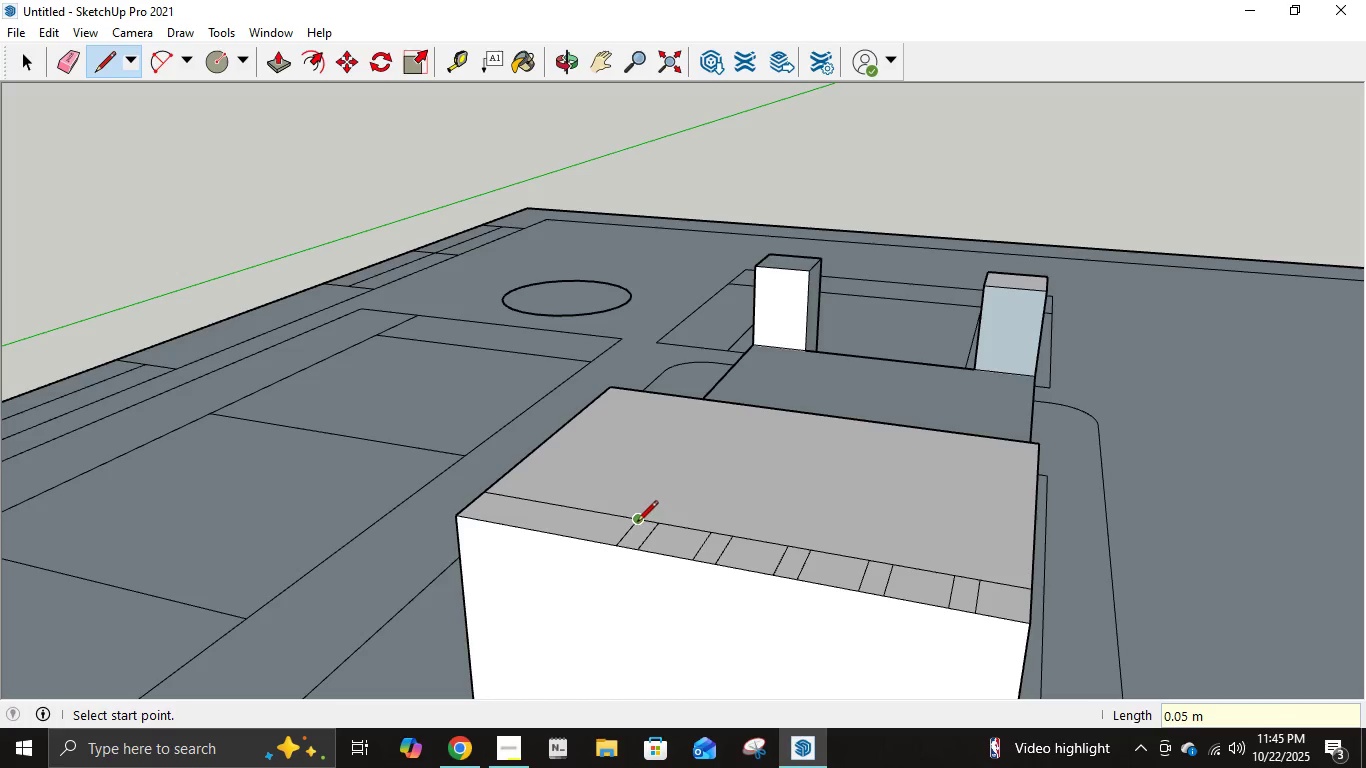 
left_click([637, 523])
 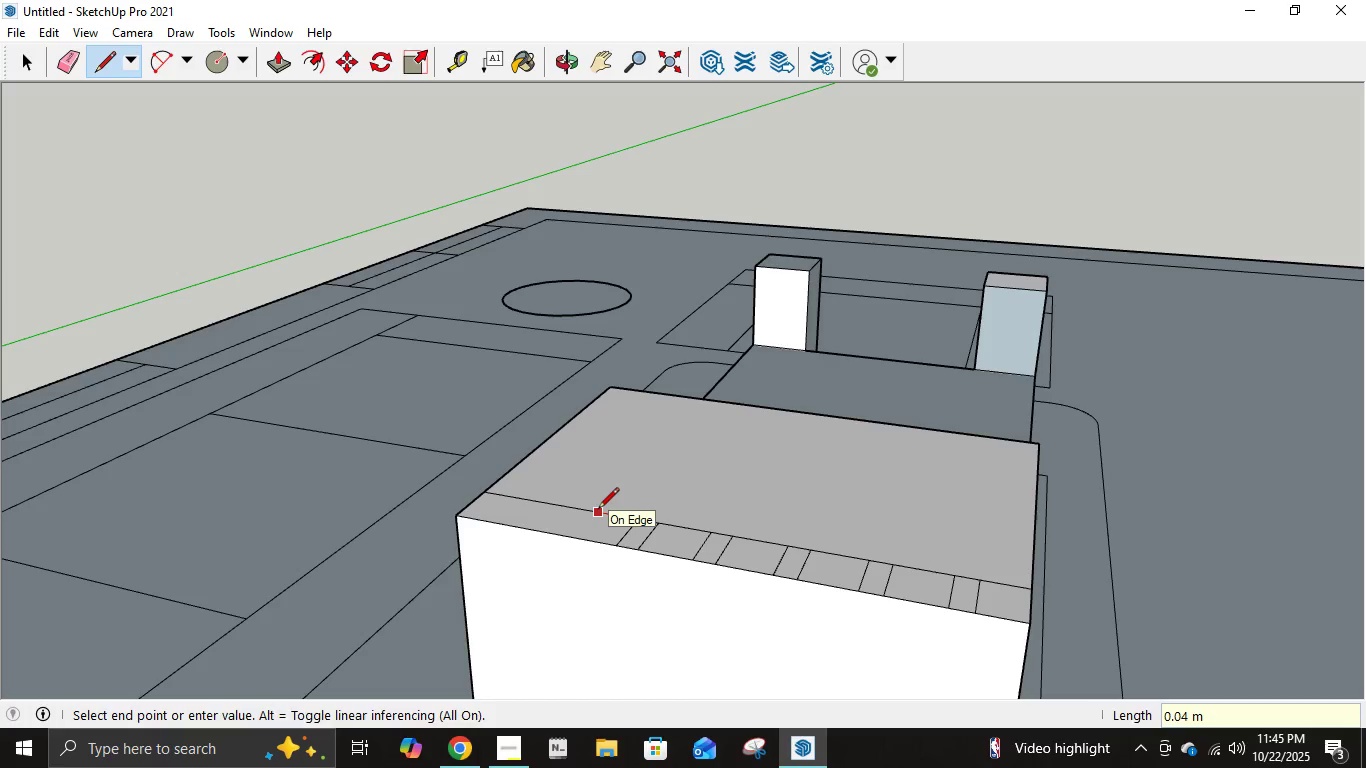 
key(NumpadDecimal)
 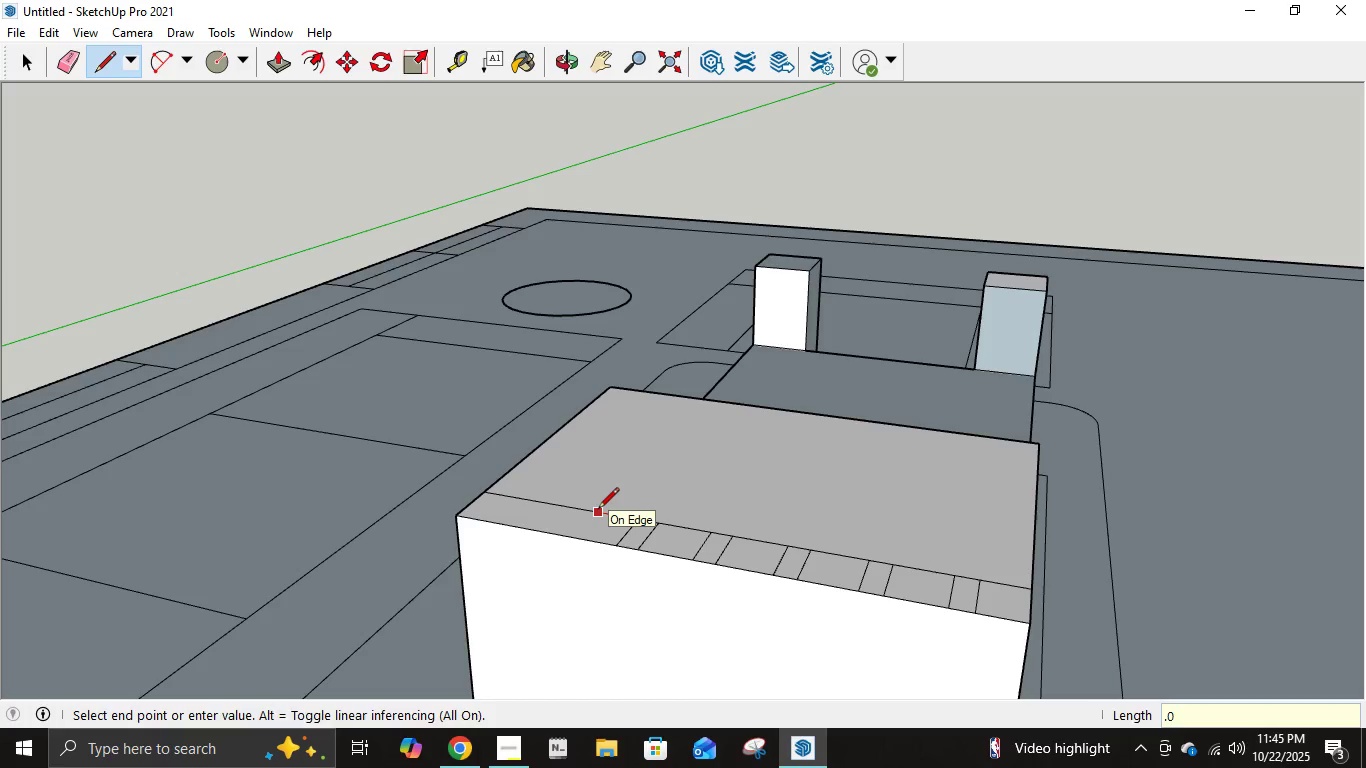 
key(Numpad0)
 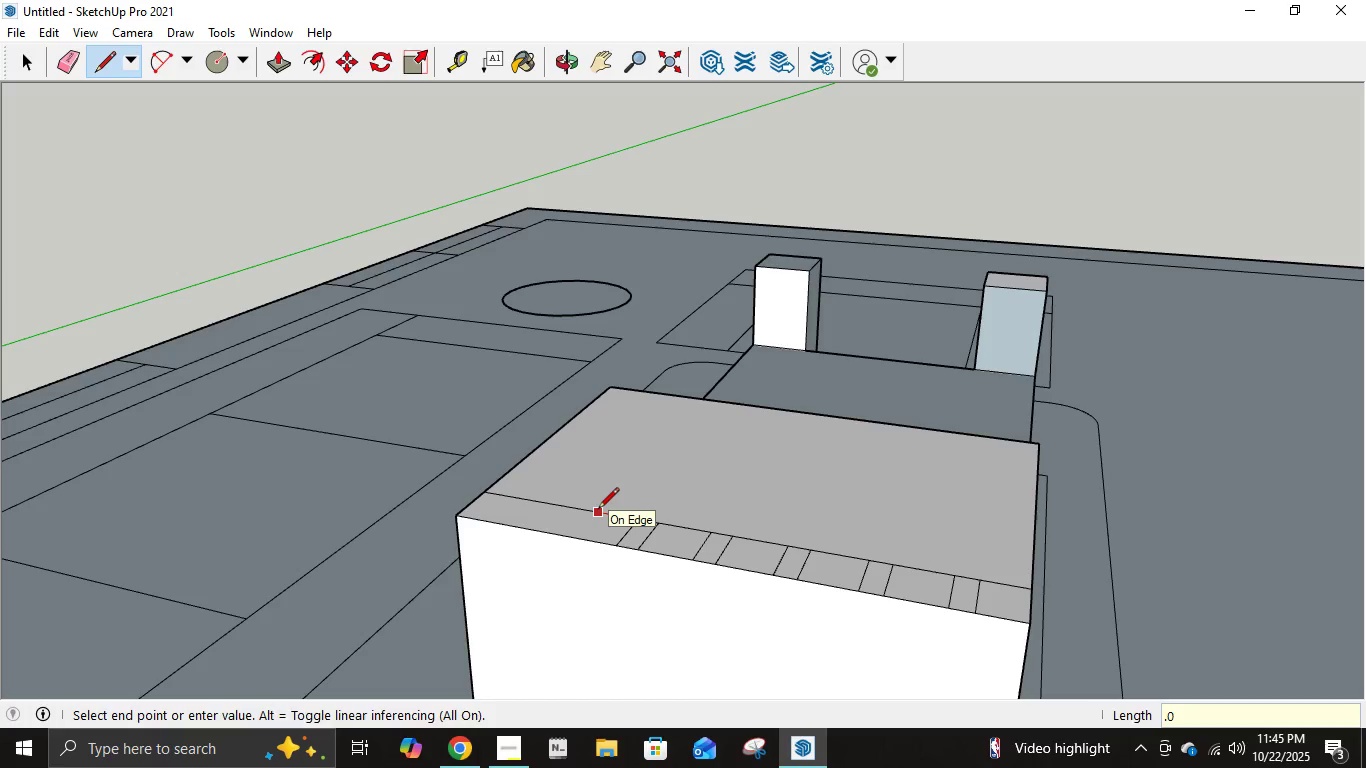 
key(Numpad5)
 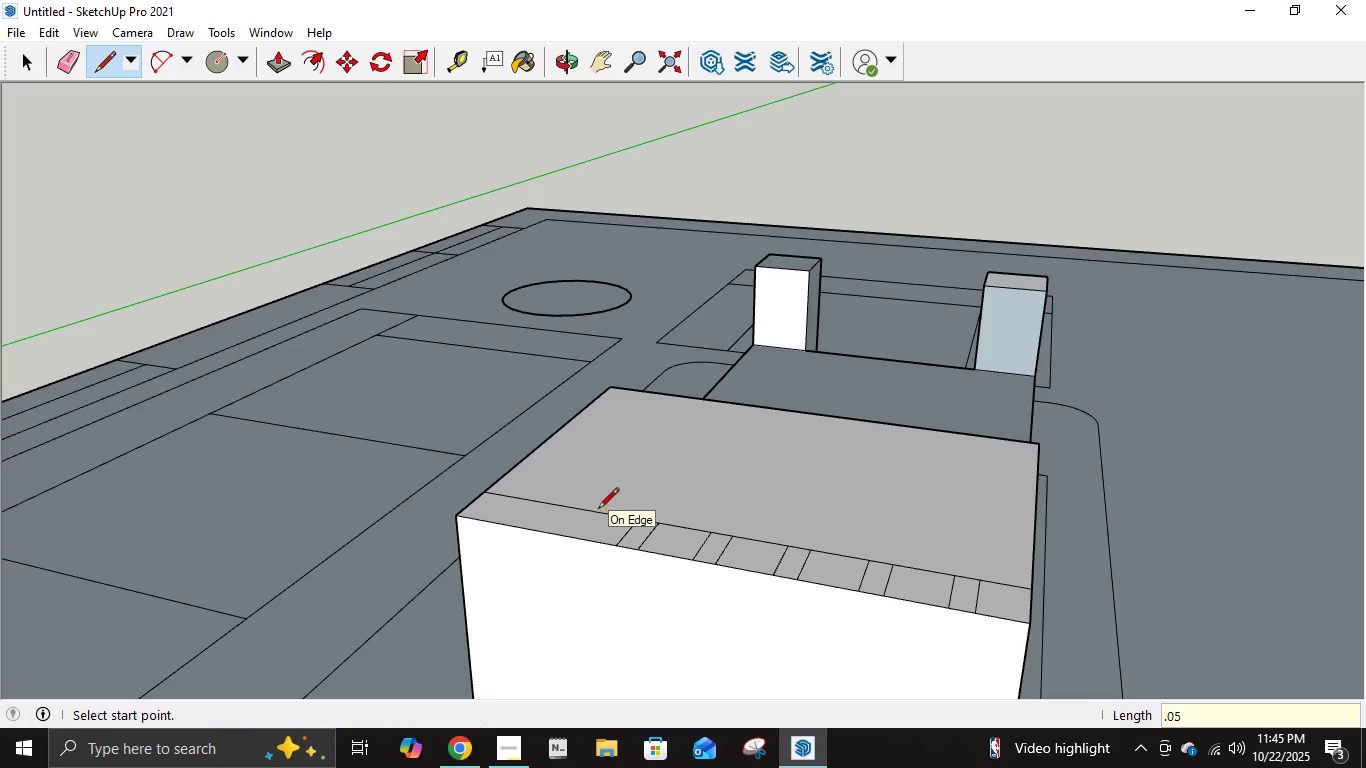 
key(NumpadEnter)
 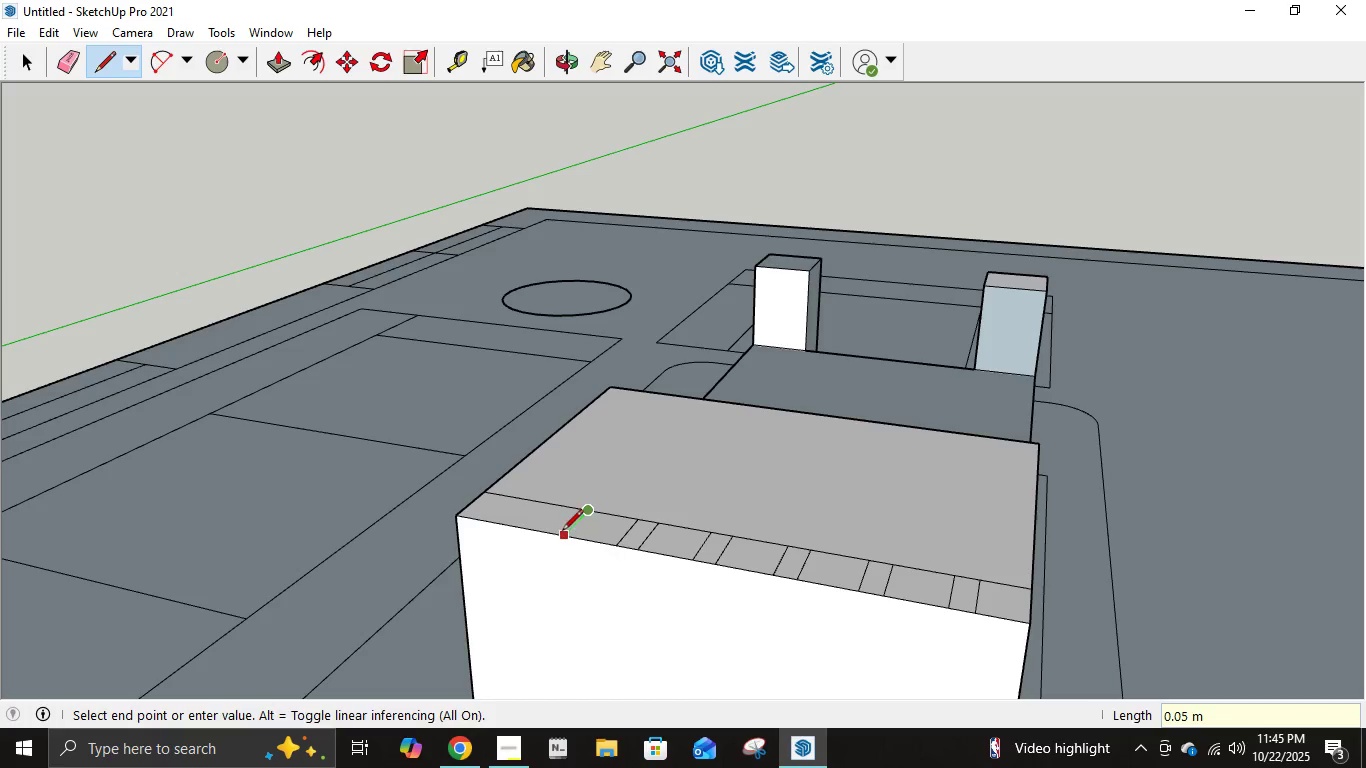 
left_click([562, 532])
 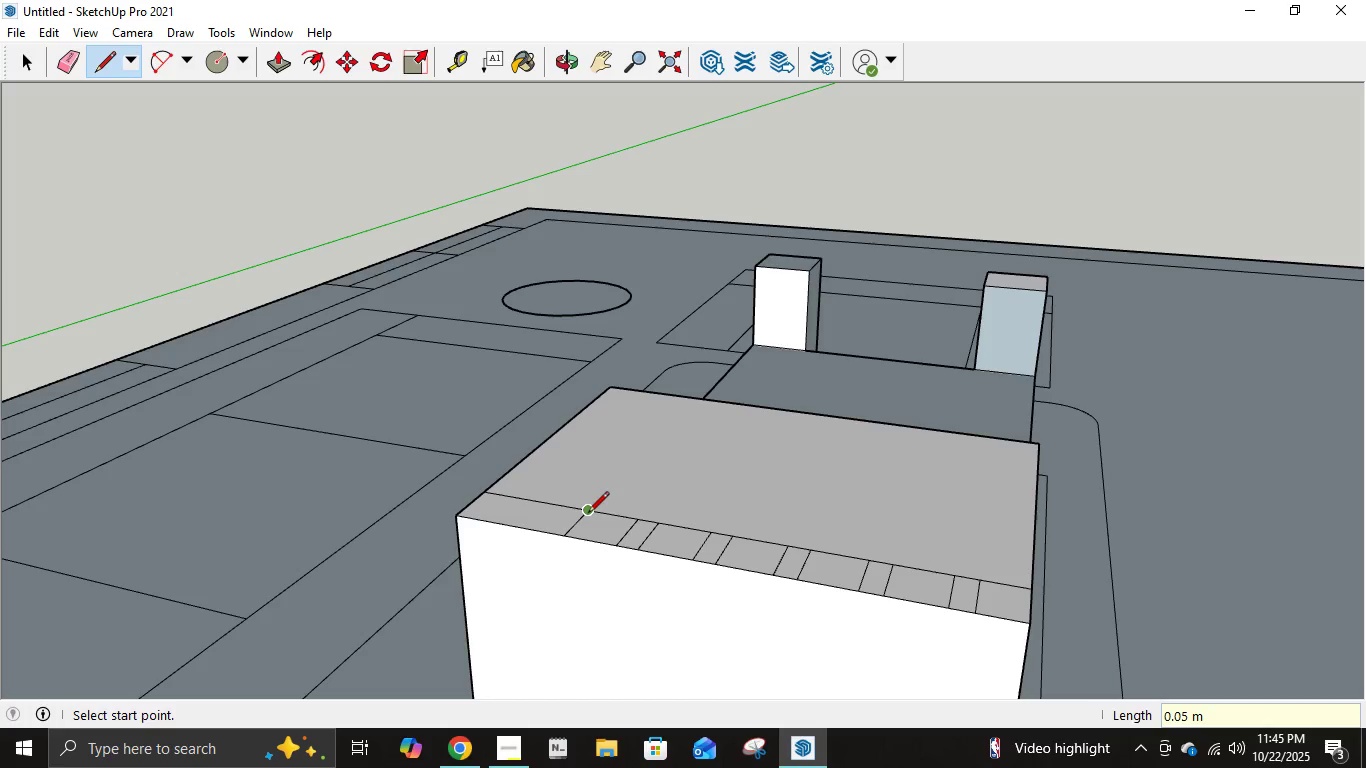 
left_click([588, 514])
 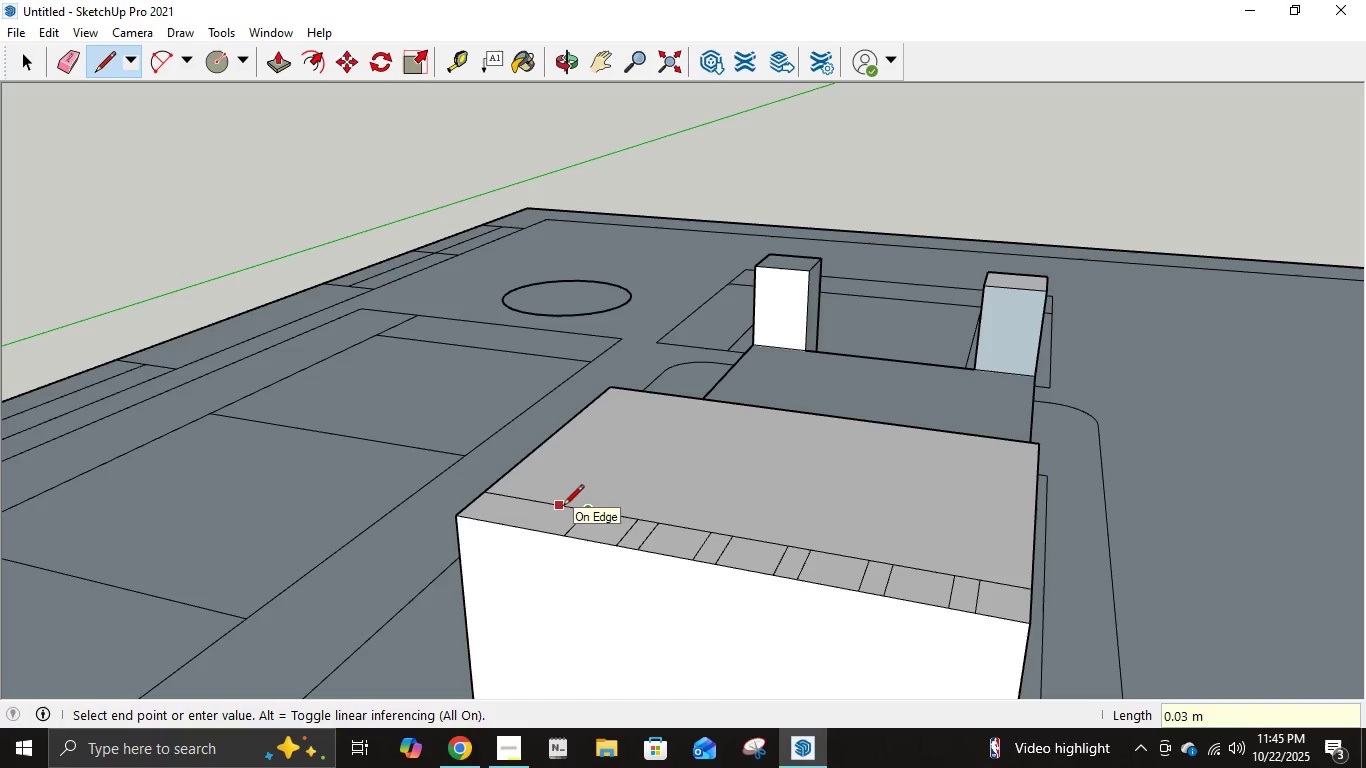 
key(NumpadDecimal)
 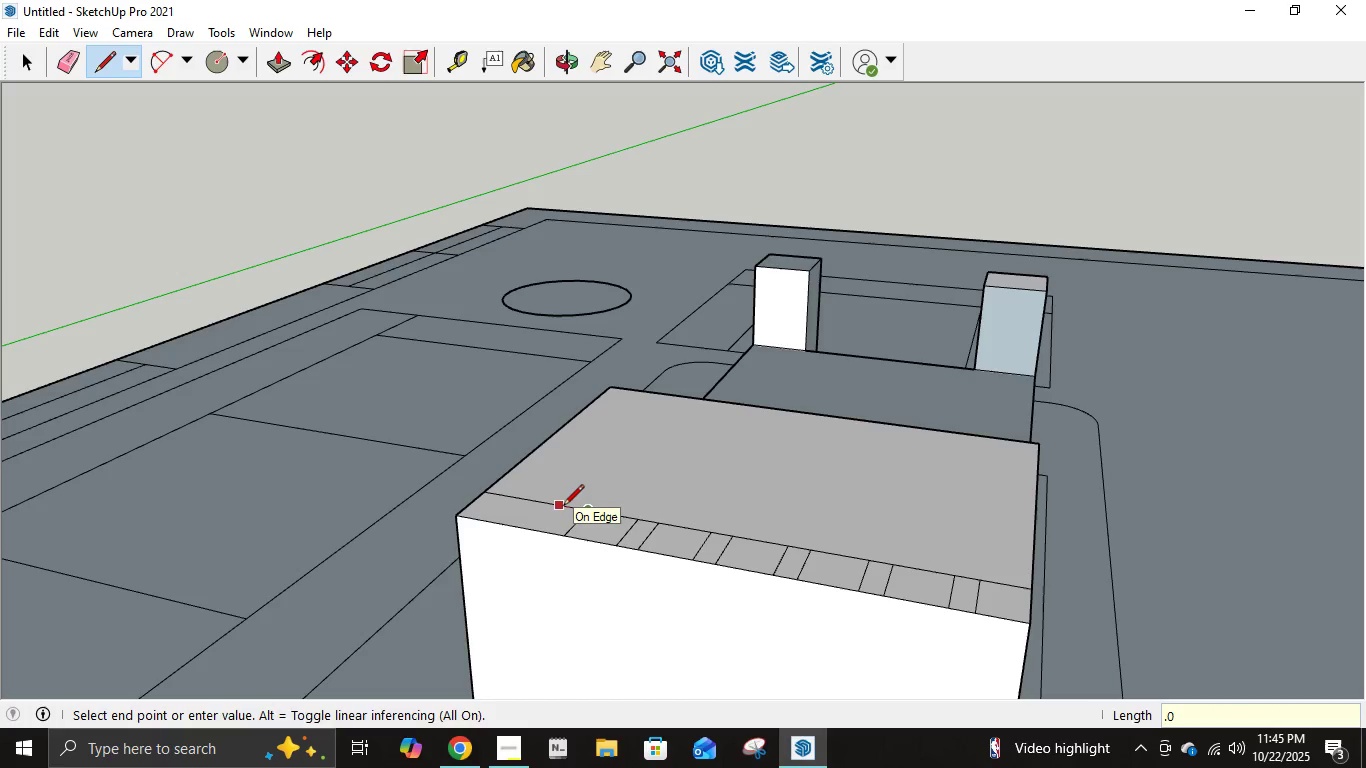 
key(Numpad0)
 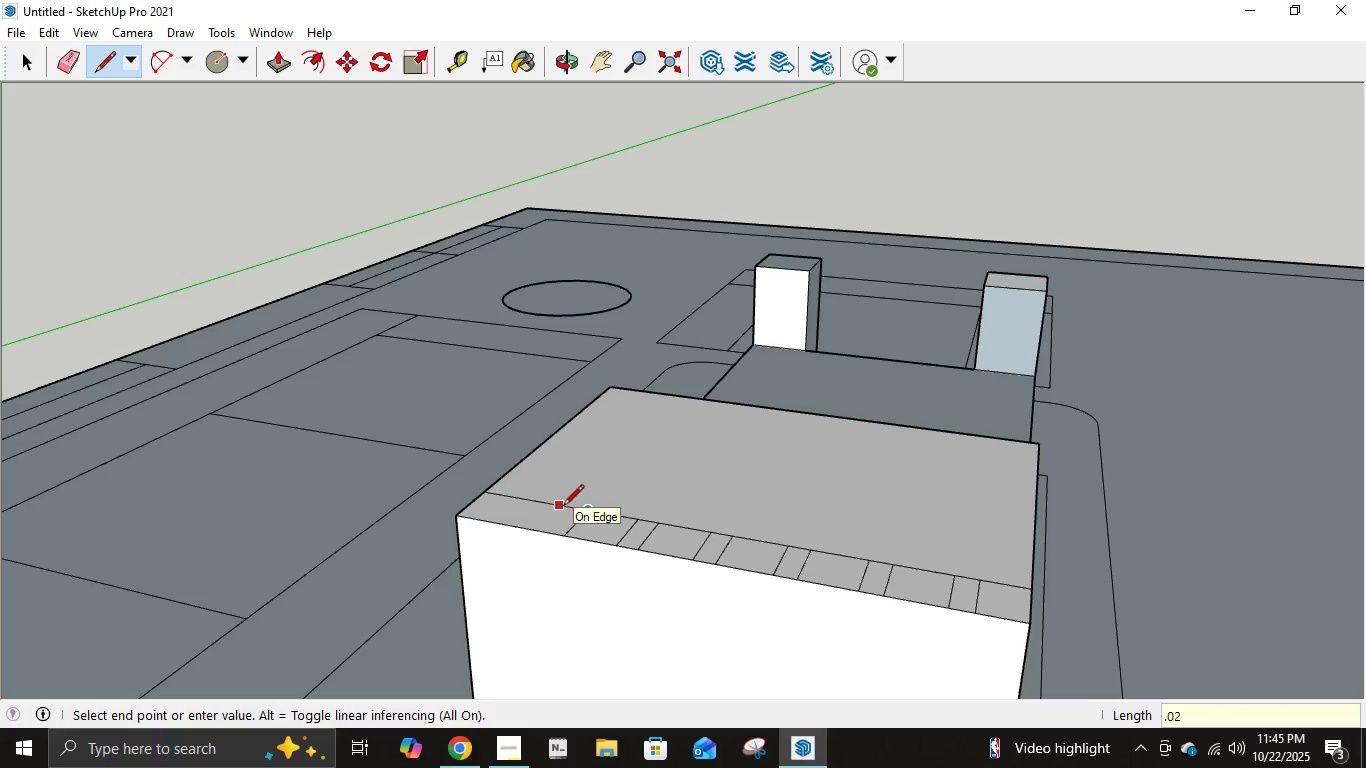 
key(Numpad2)
 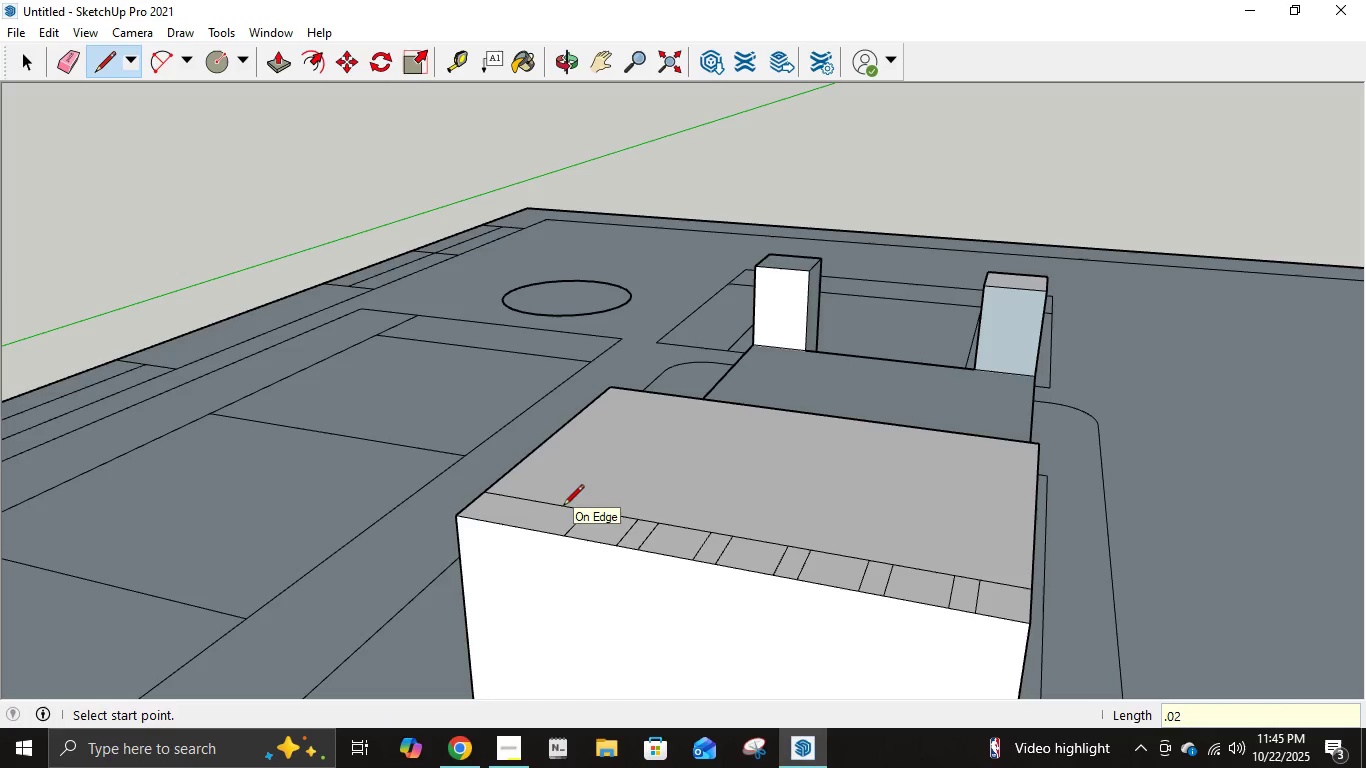 
key(NumpadEnter)
 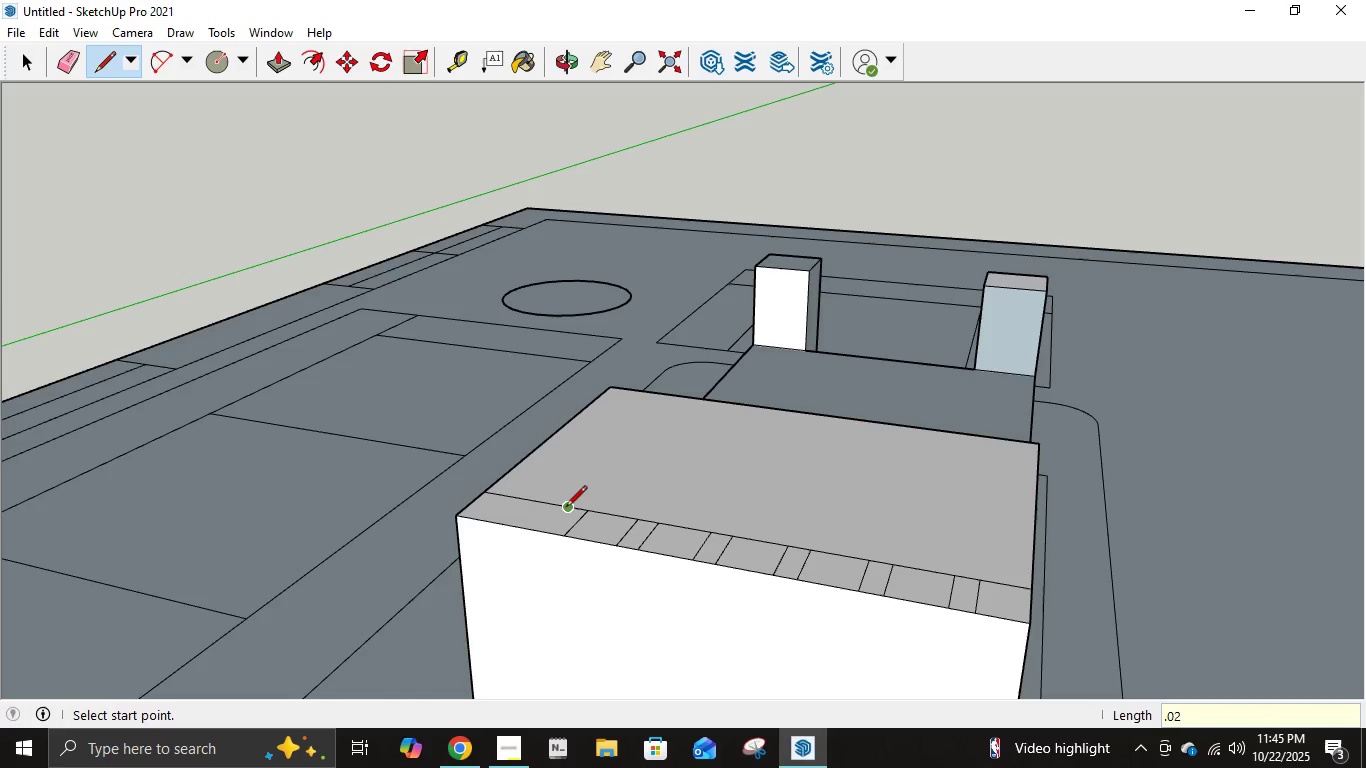 
left_click([566, 508])
 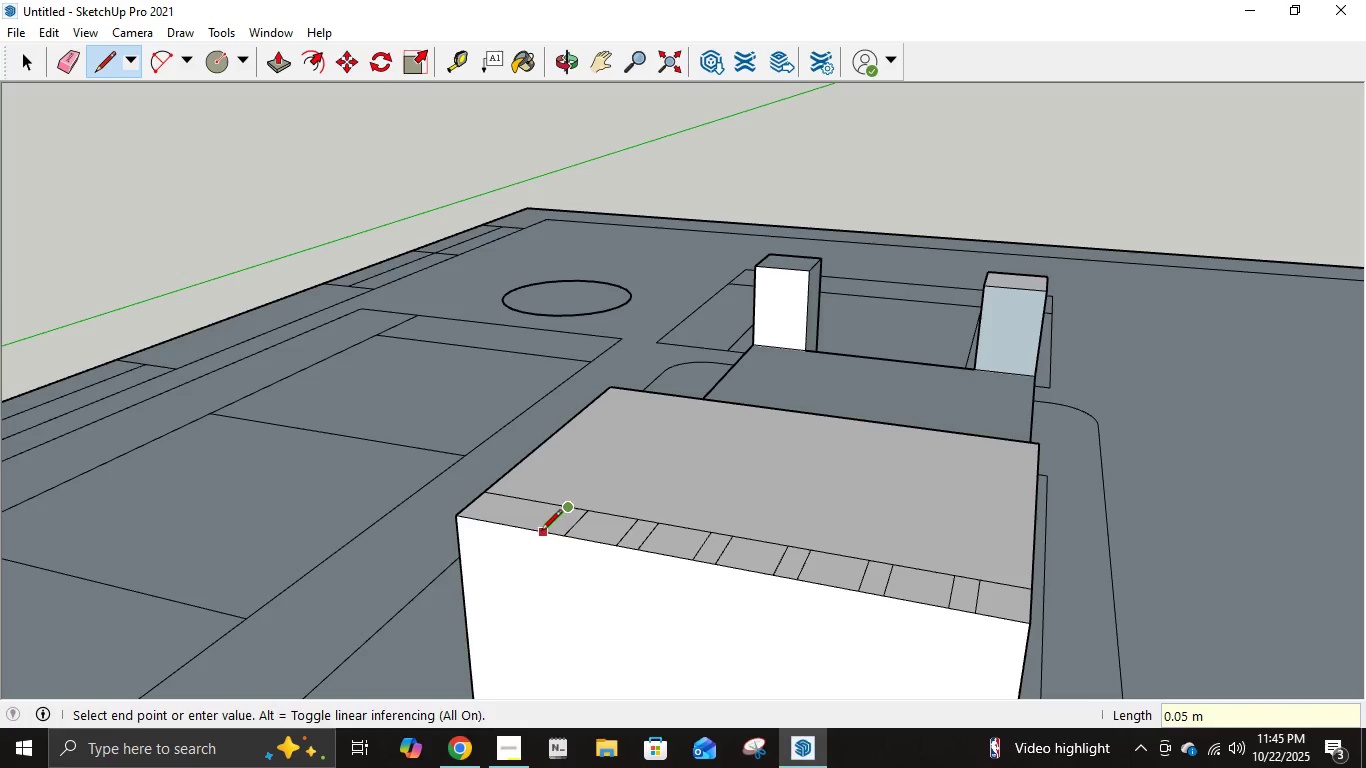 
left_click([541, 532])
 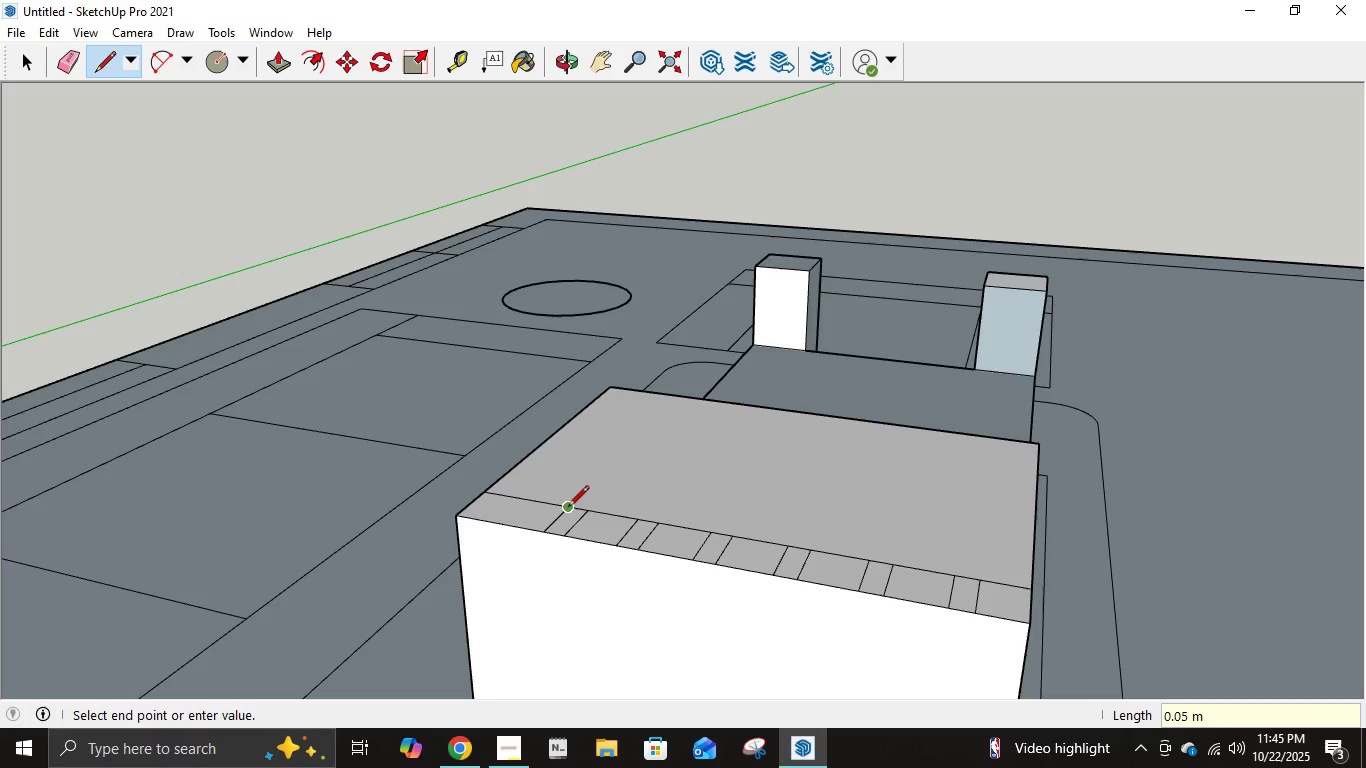 
left_click([568, 508])
 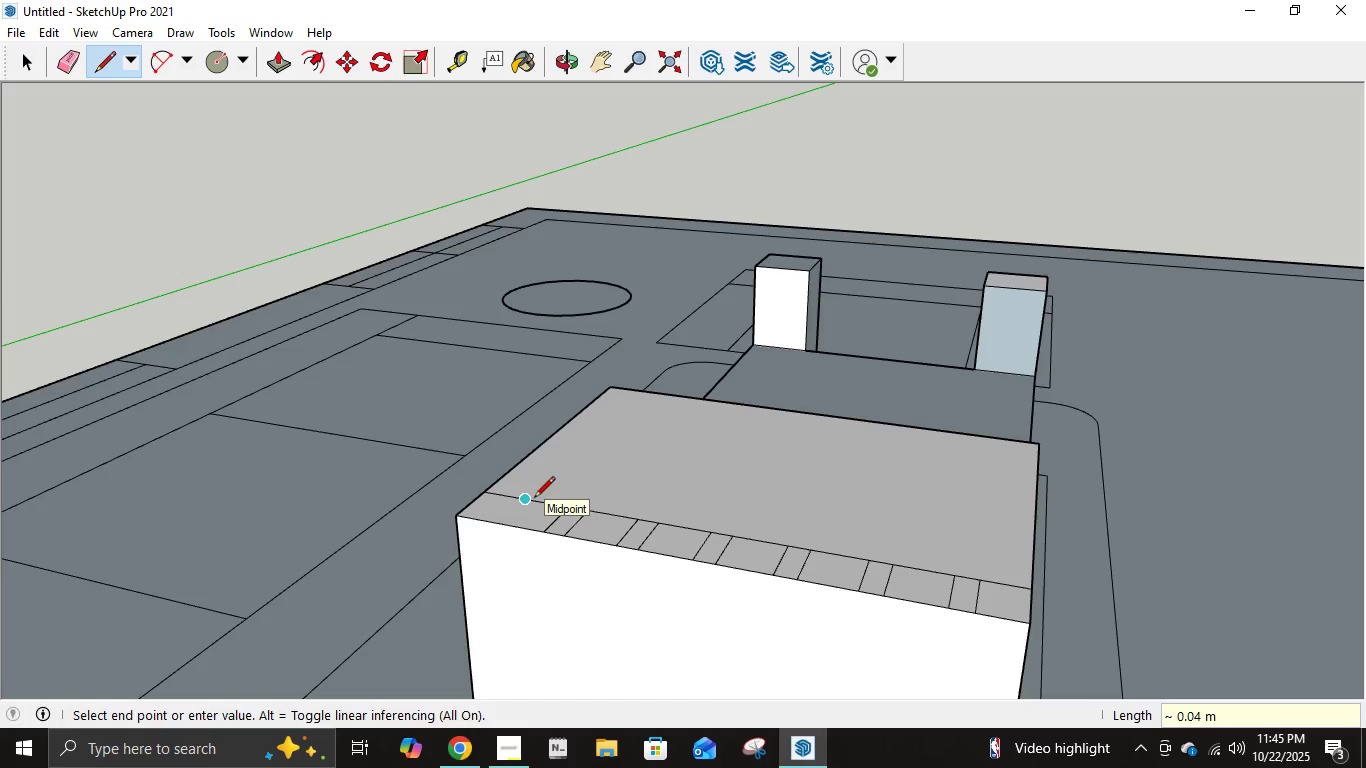 
key(NumpadDecimal)
 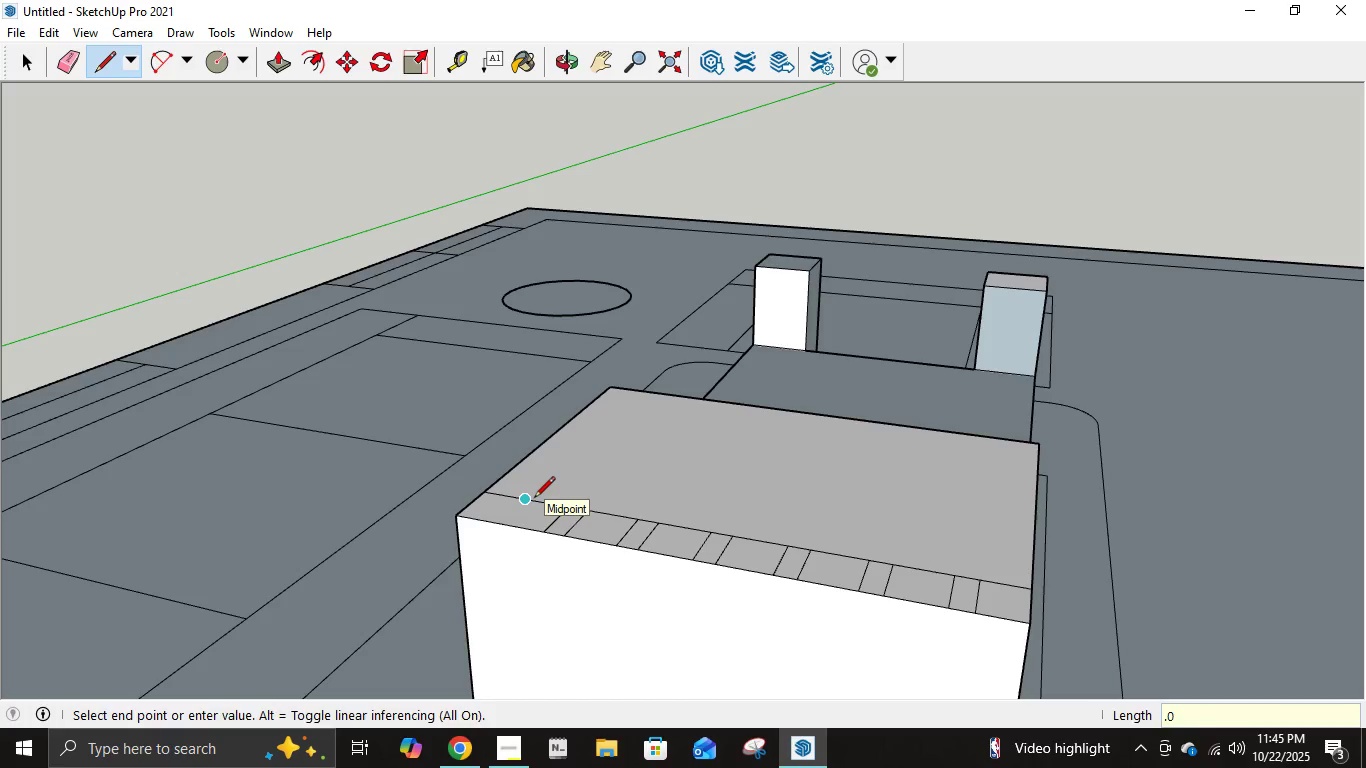 
key(Numpad0)
 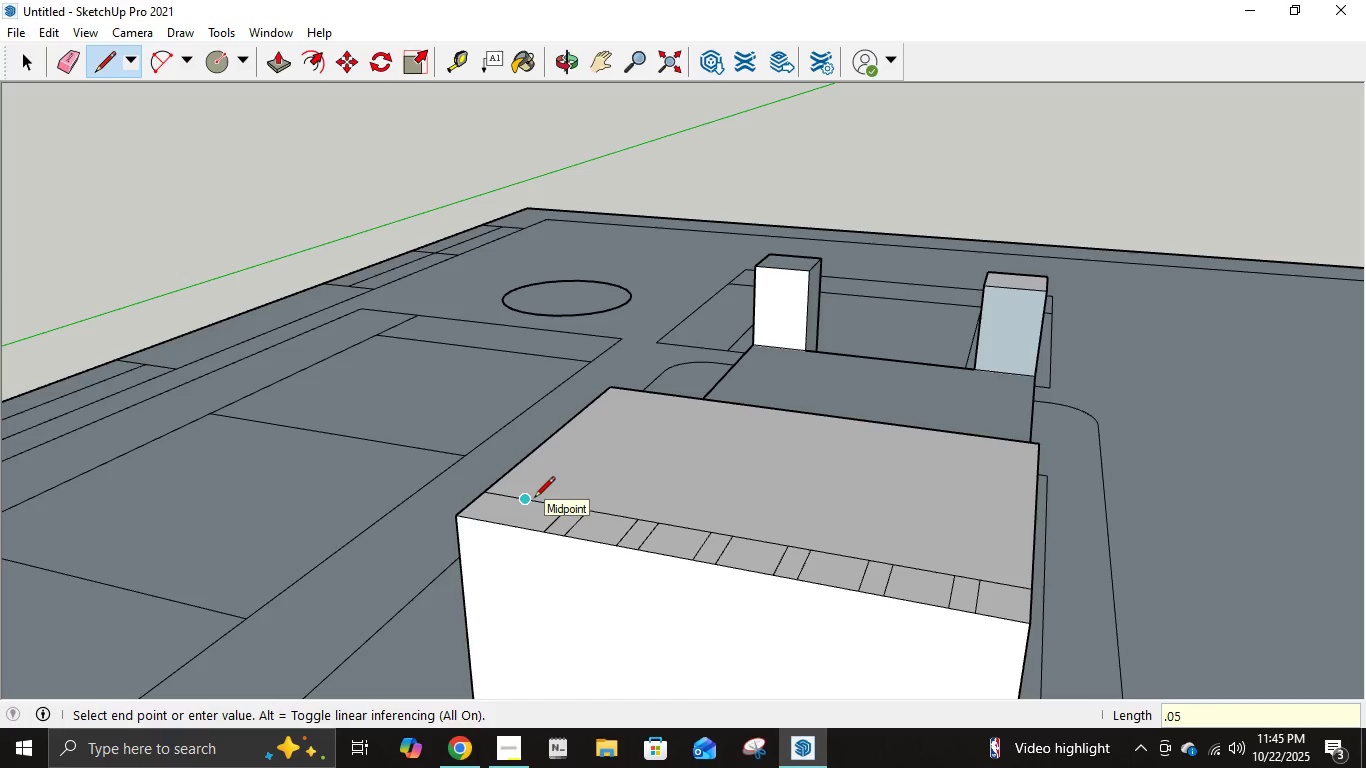 
key(Numpad5)
 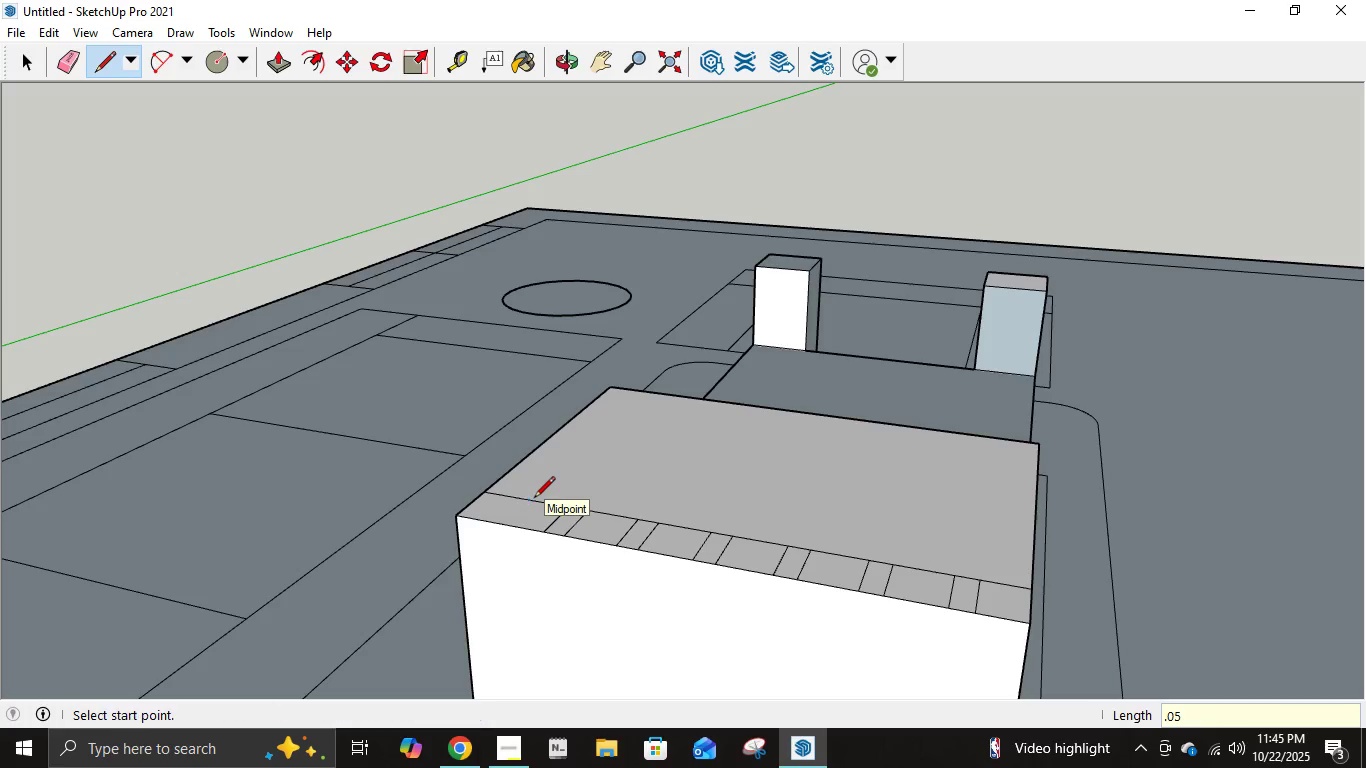 
key(NumpadEnter)
 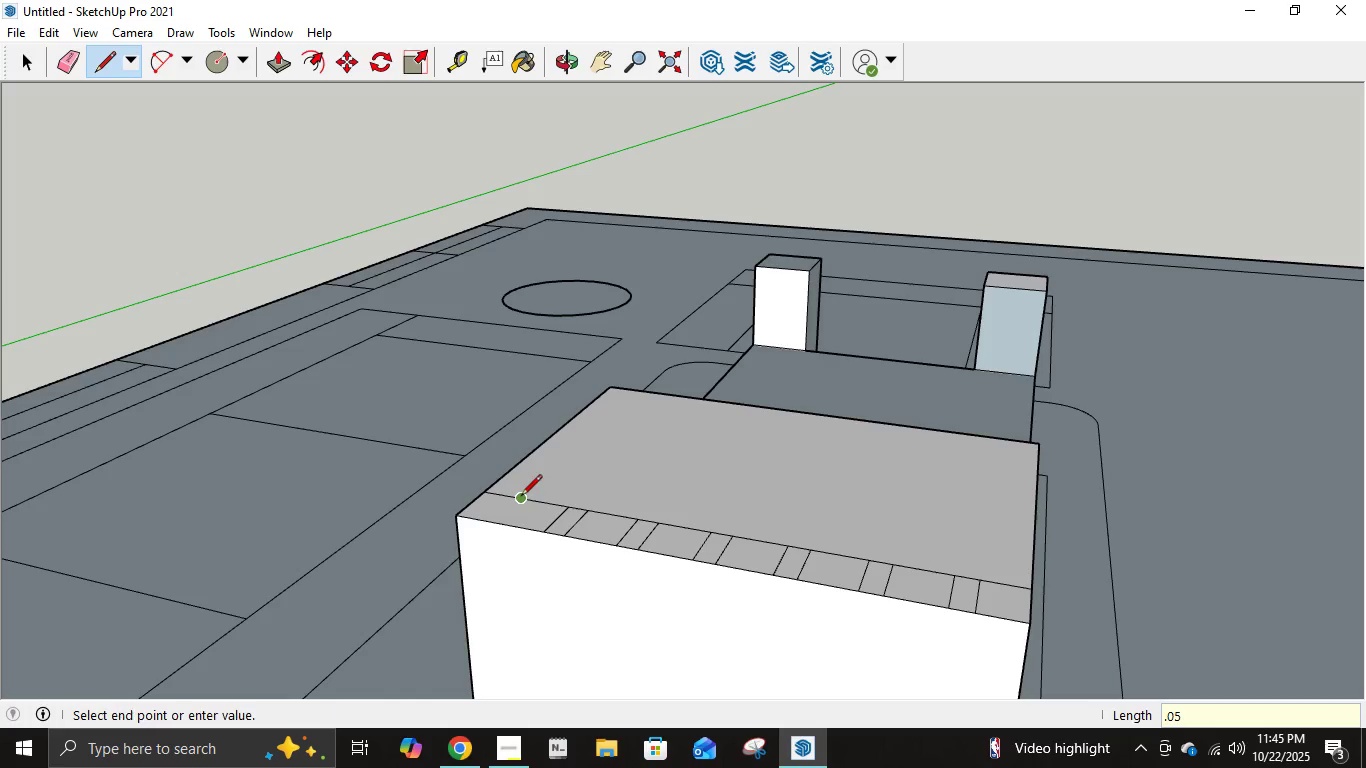 
left_click([521, 497])
 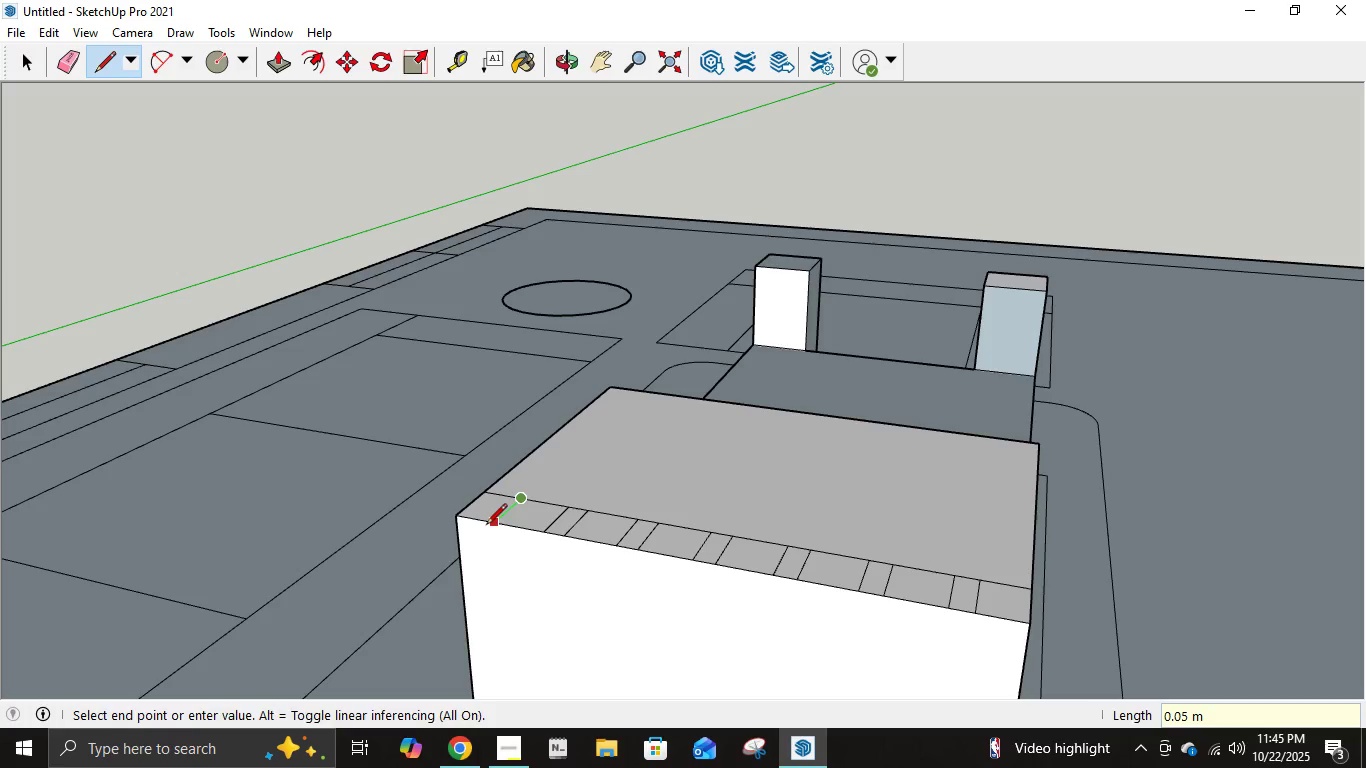 
left_click([486, 526])
 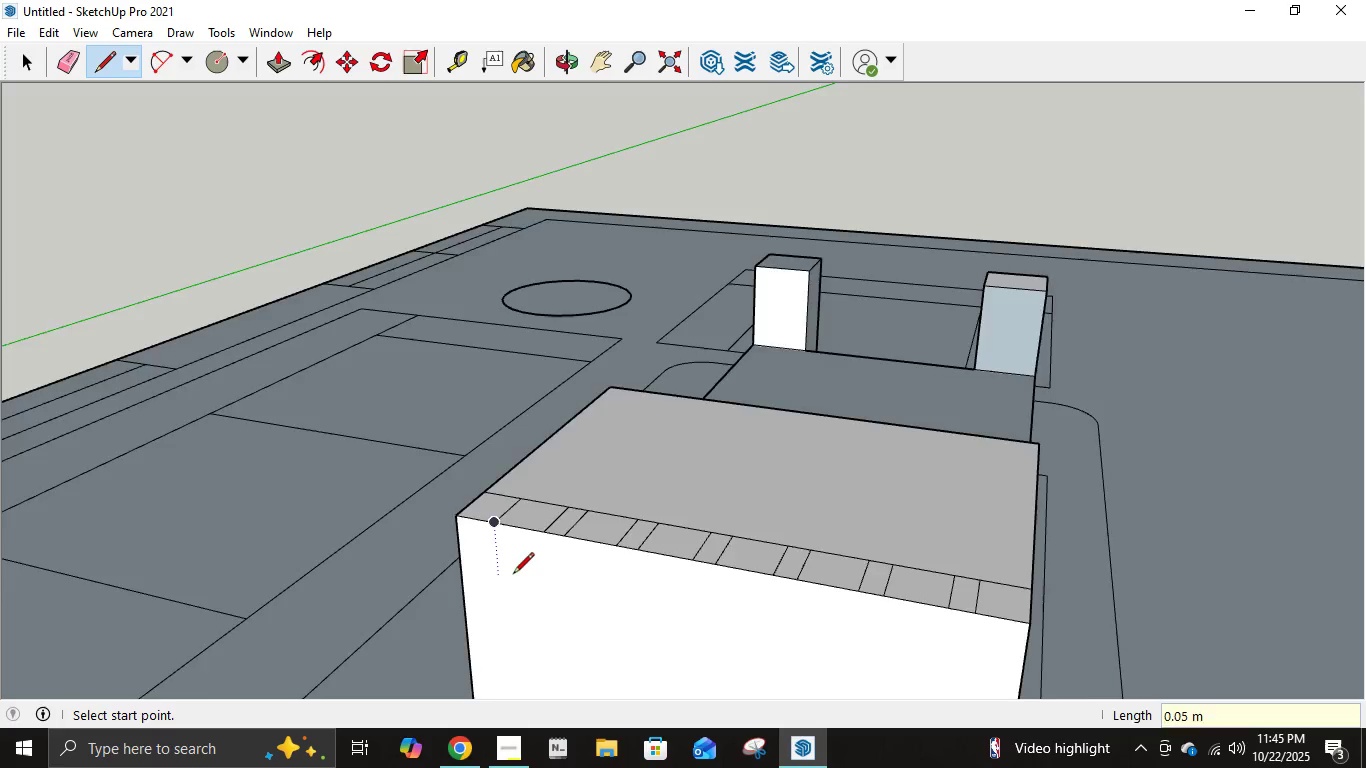 
scroll: coordinate [515, 569], scroll_direction: down, amount: 8.0
 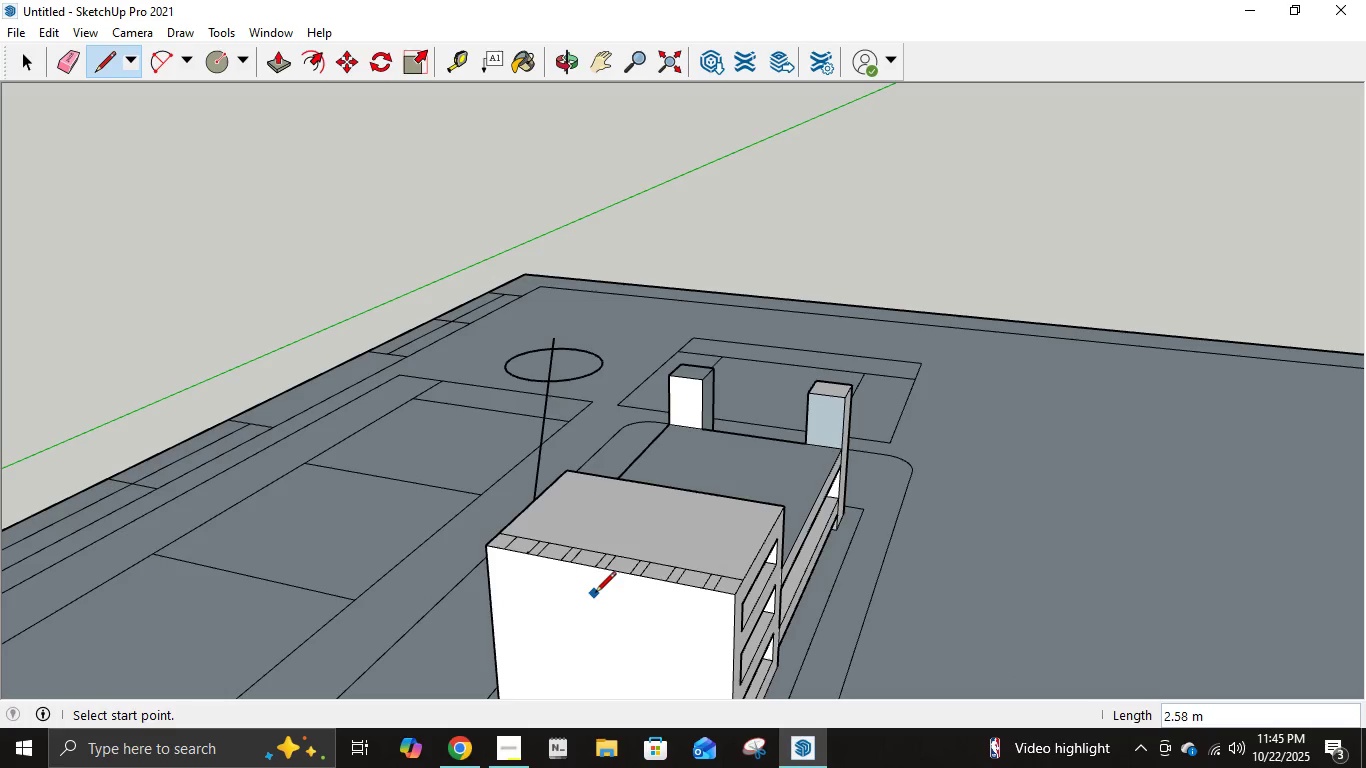 
key(Escape)
 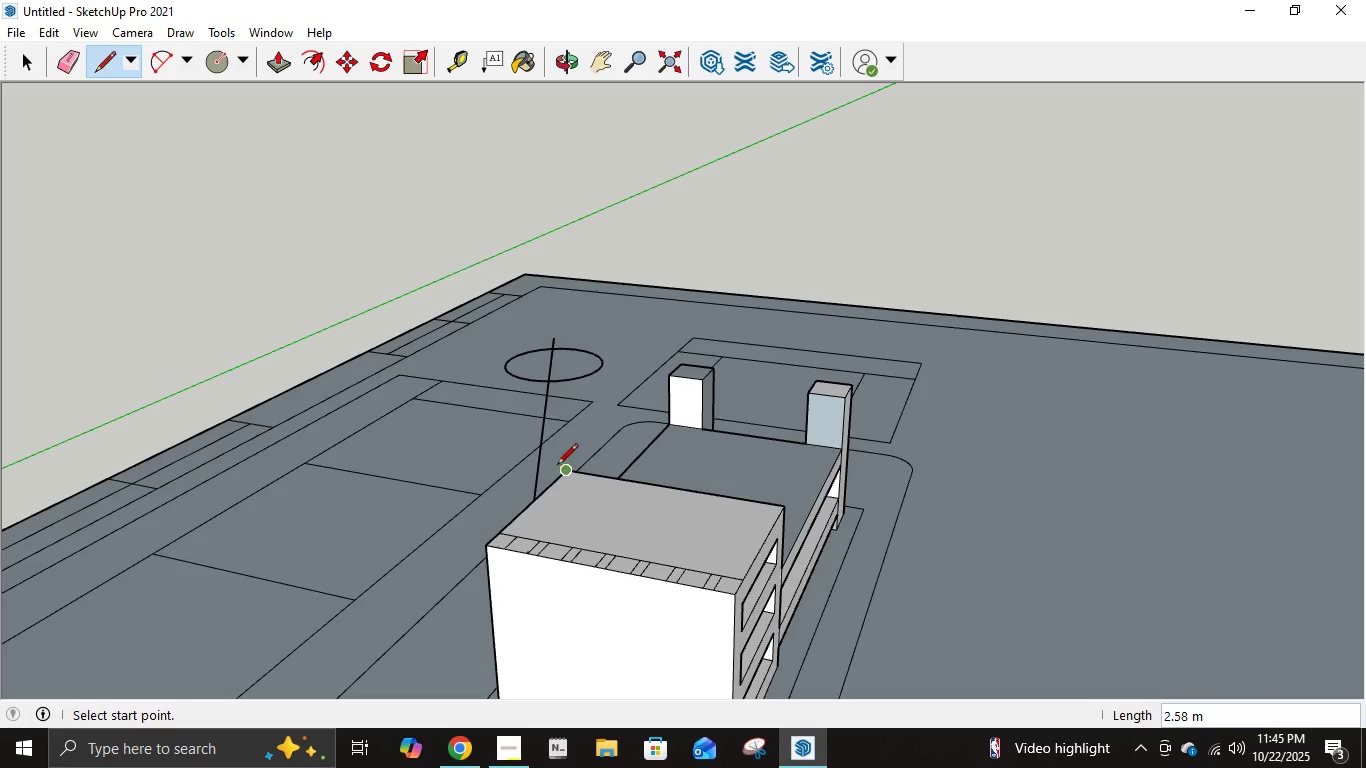 
key(Control+ControlLeft)
 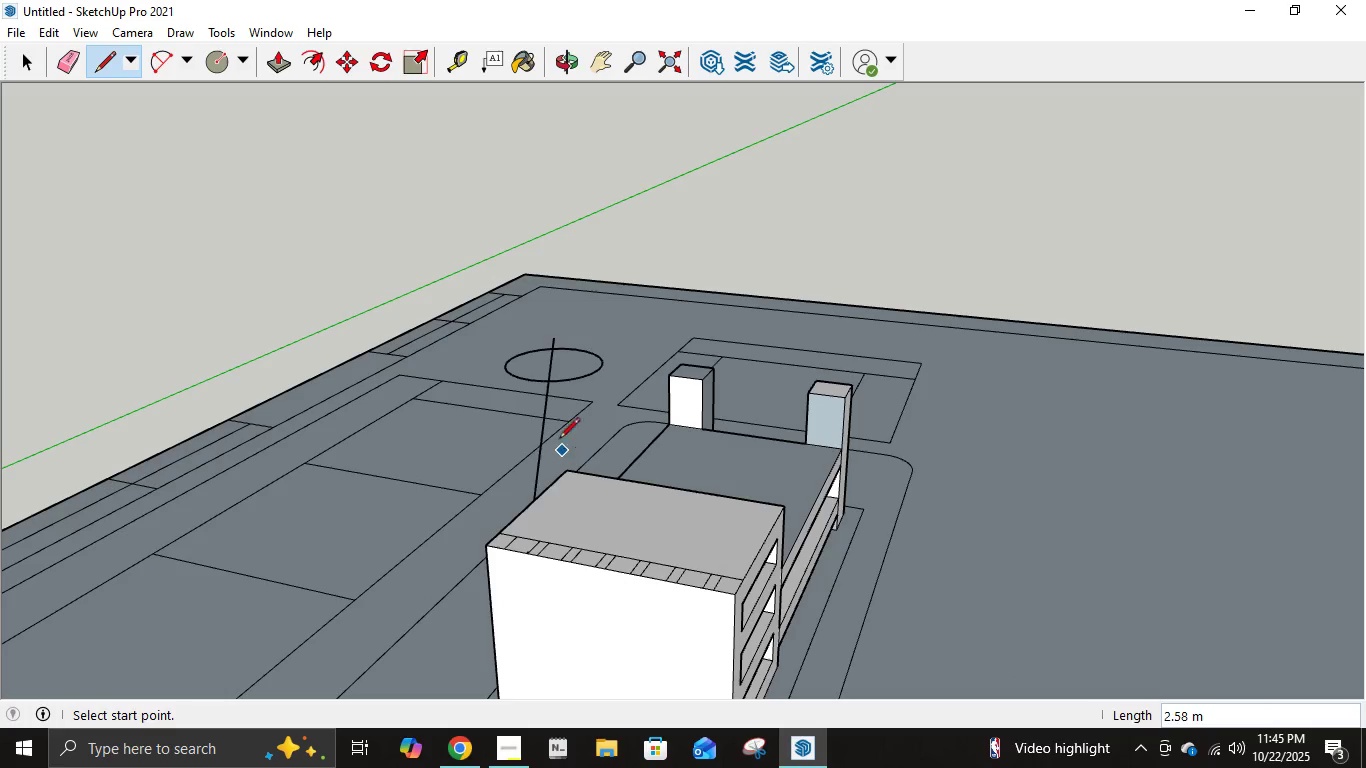 
key(Control+Z)
 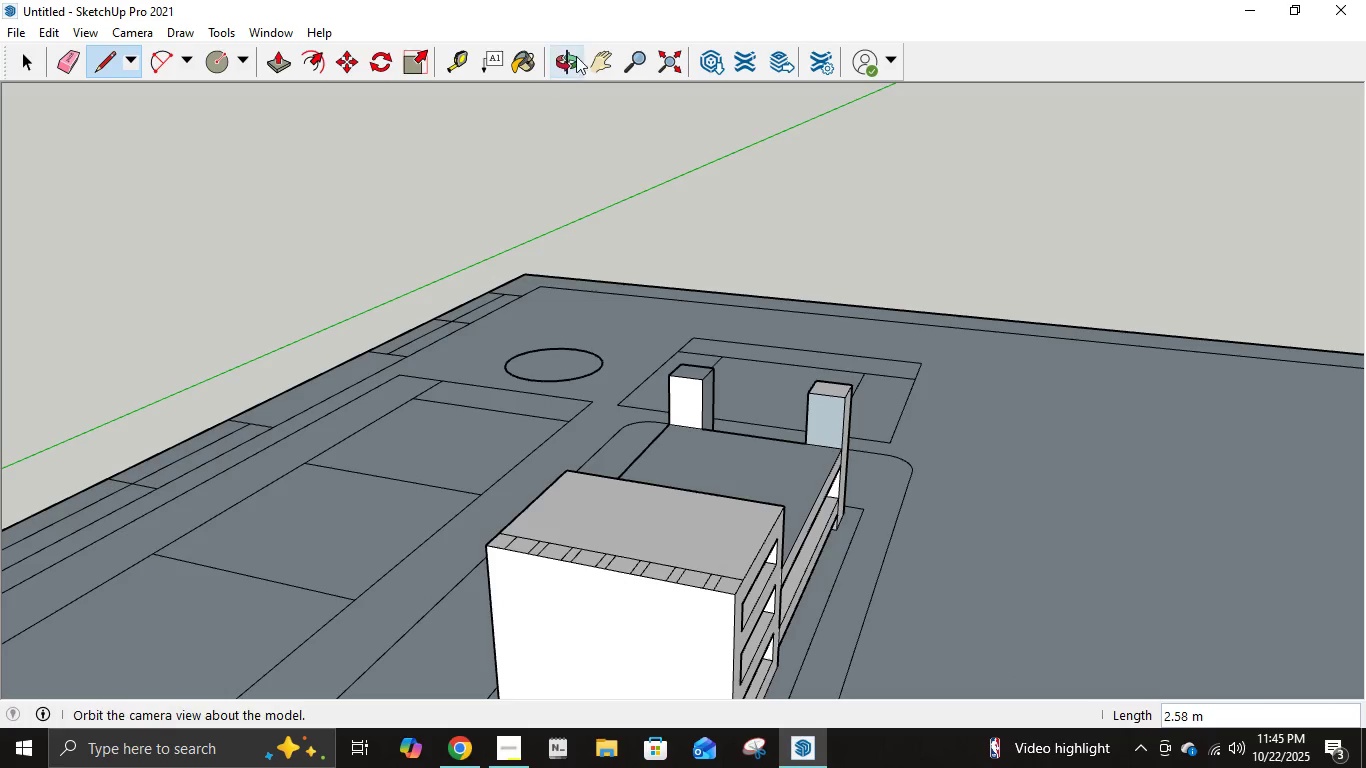 
left_click([590, 55])
 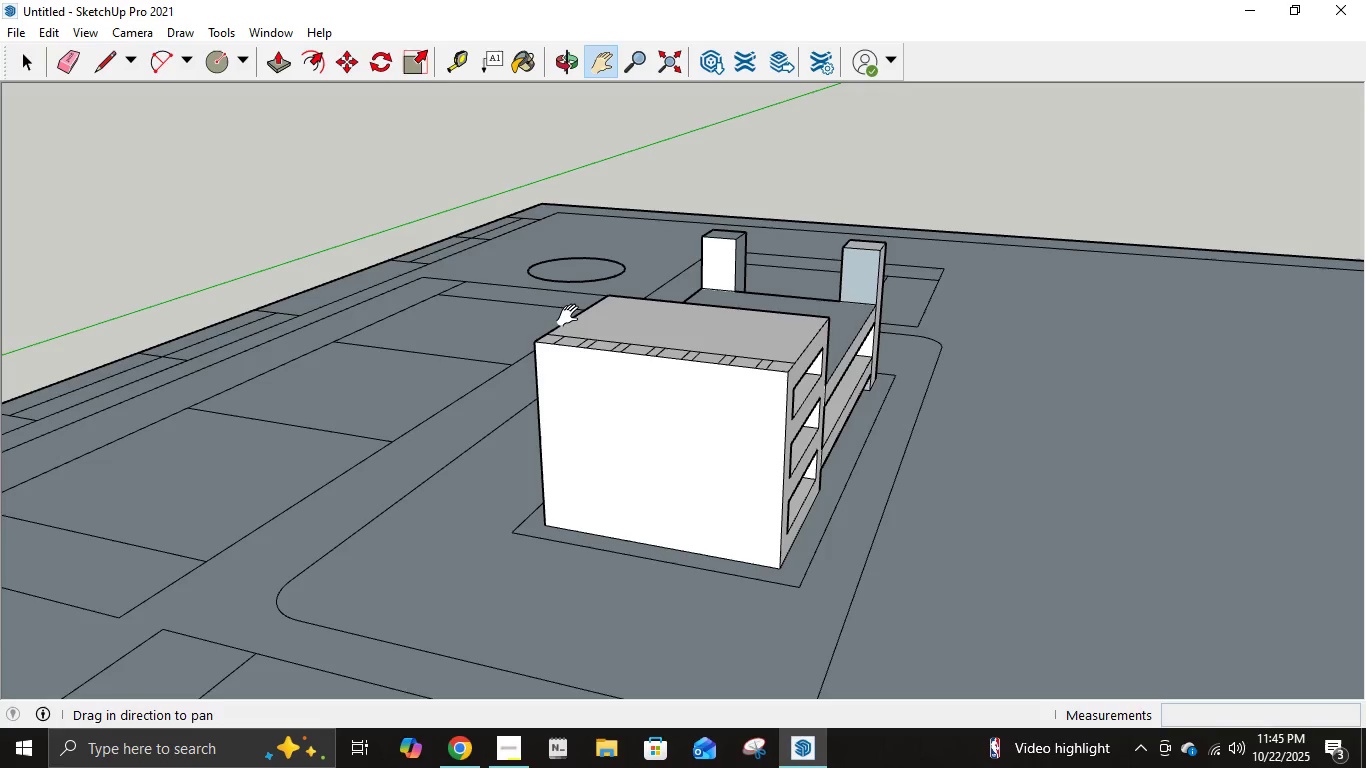 
scroll: coordinate [629, 411], scroll_direction: up, amount: 4.0
 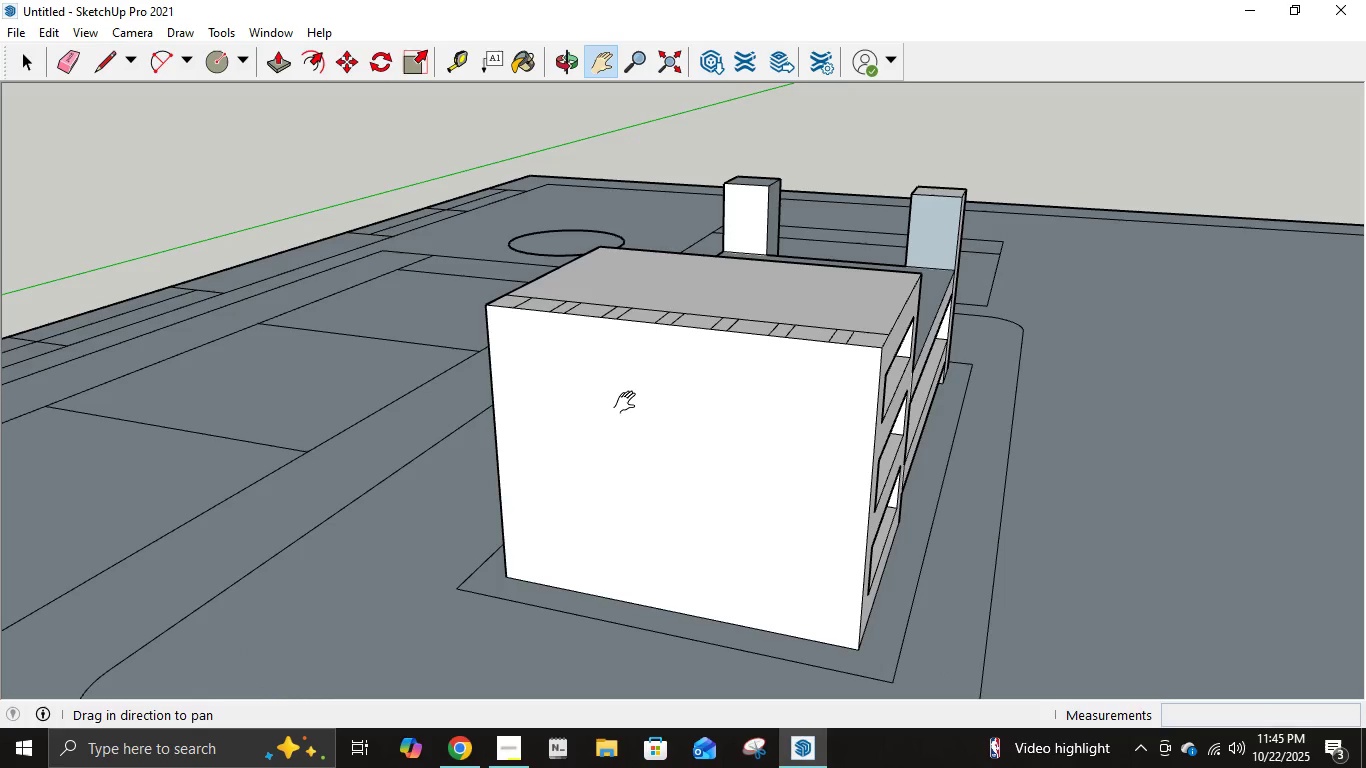 
wait(8.35)
 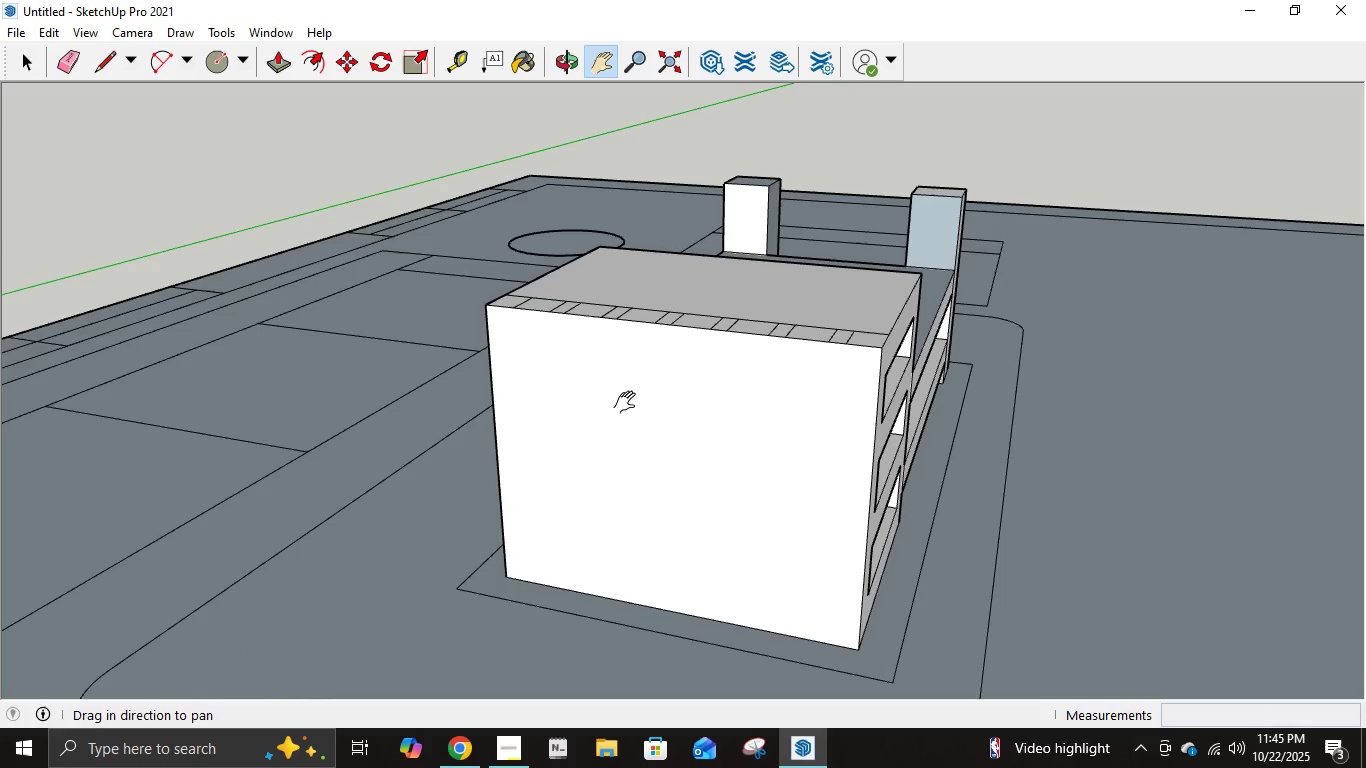 
left_click([103, 59])
 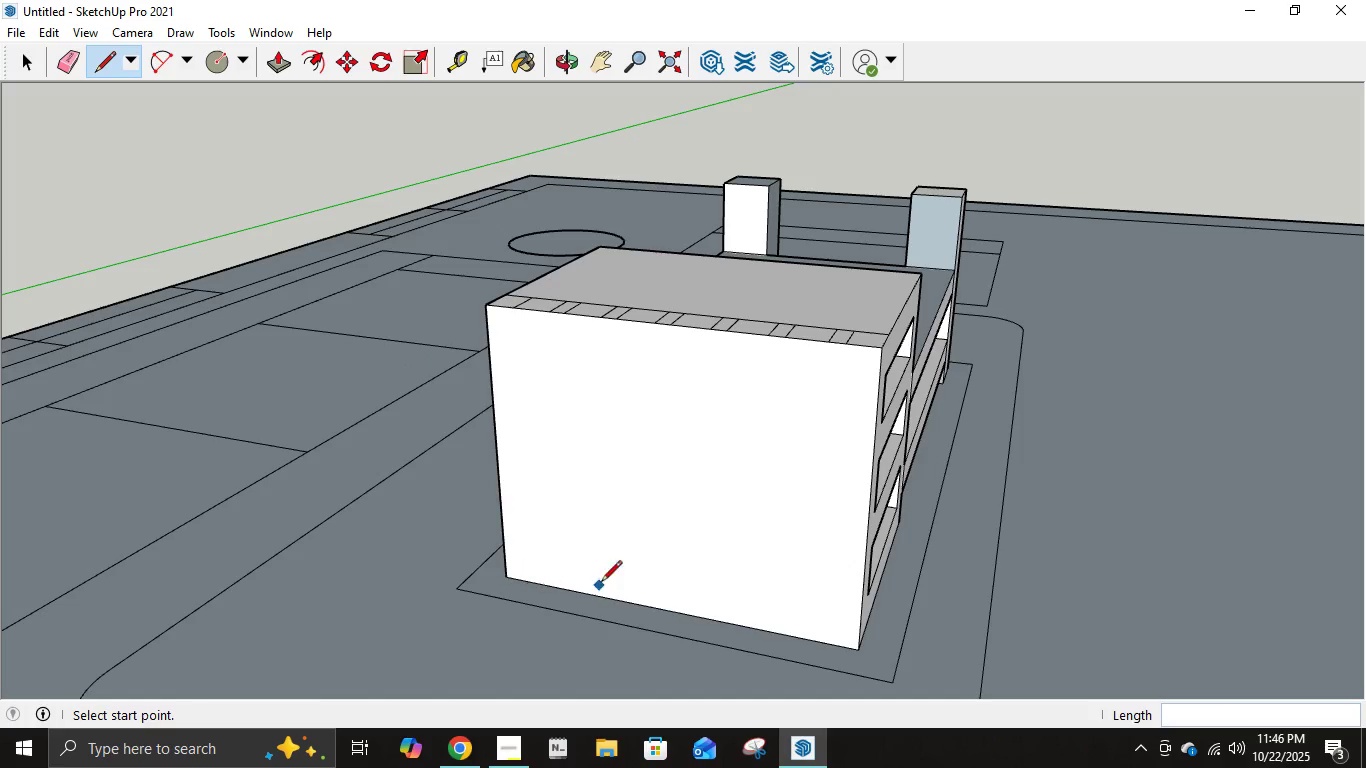 
wait(5.51)
 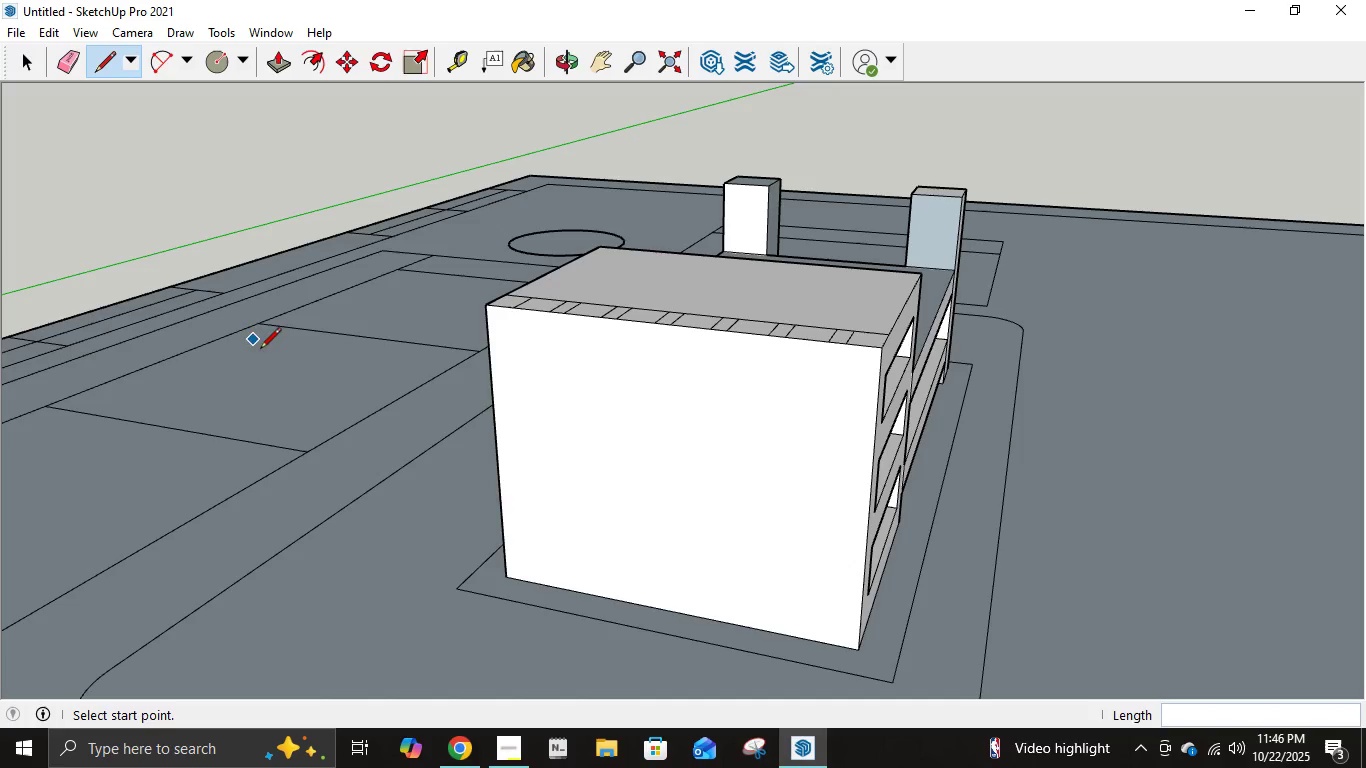 
left_click([514, 307])
 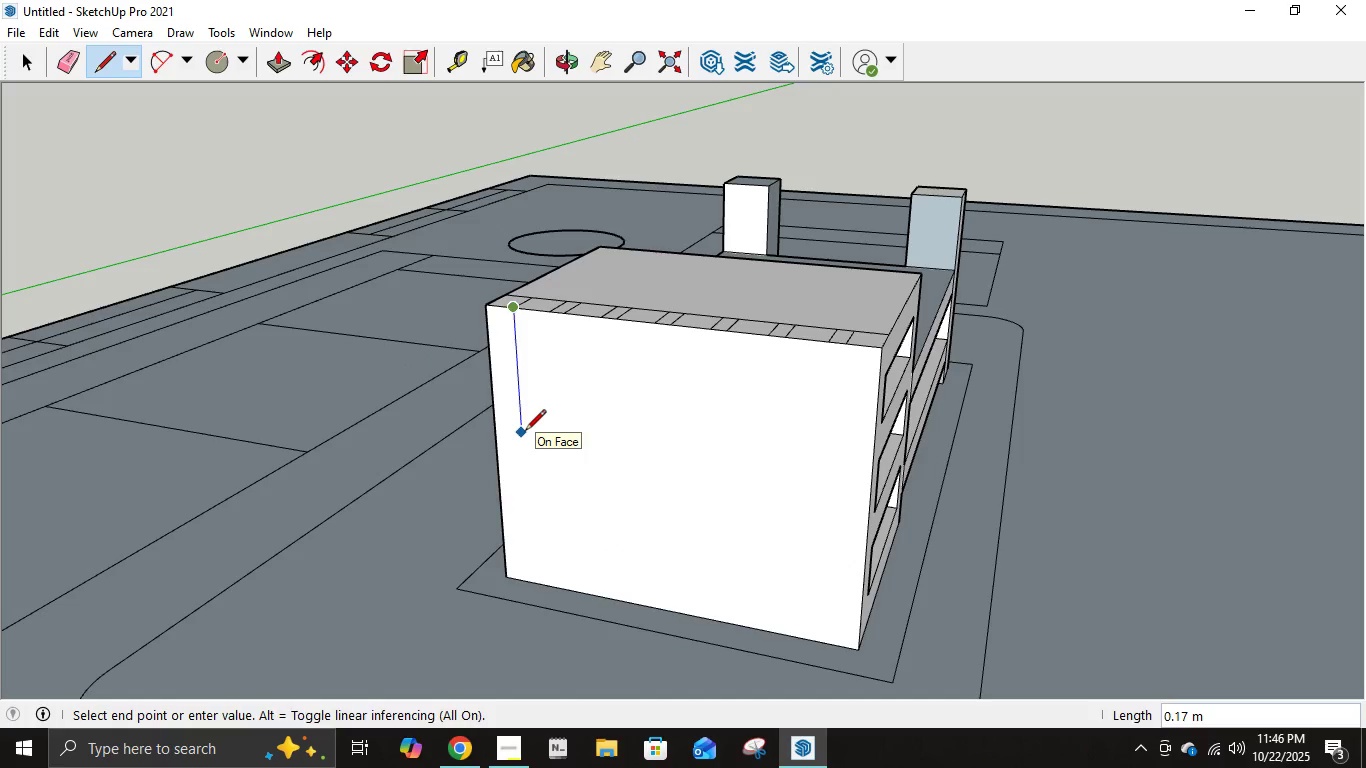 
key(NumpadDecimal)
 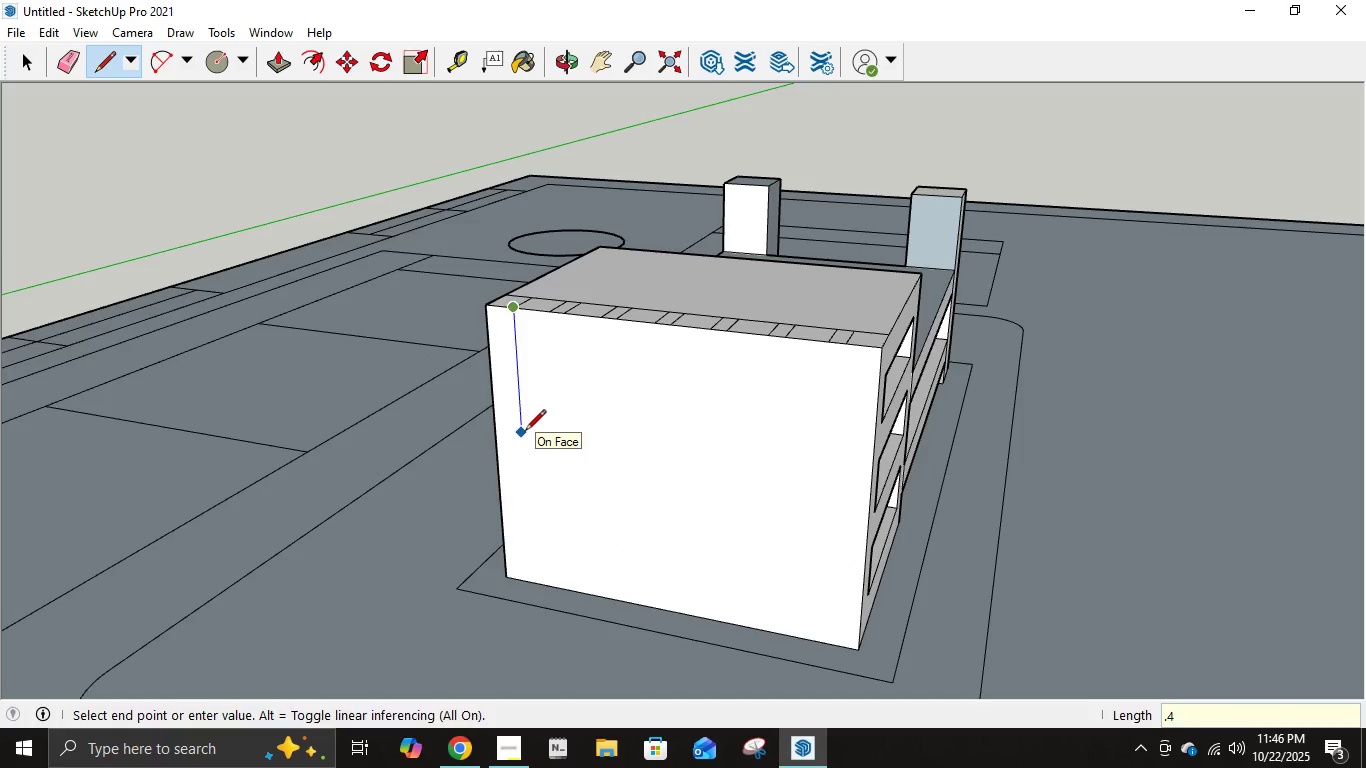 
key(Numpad4)
 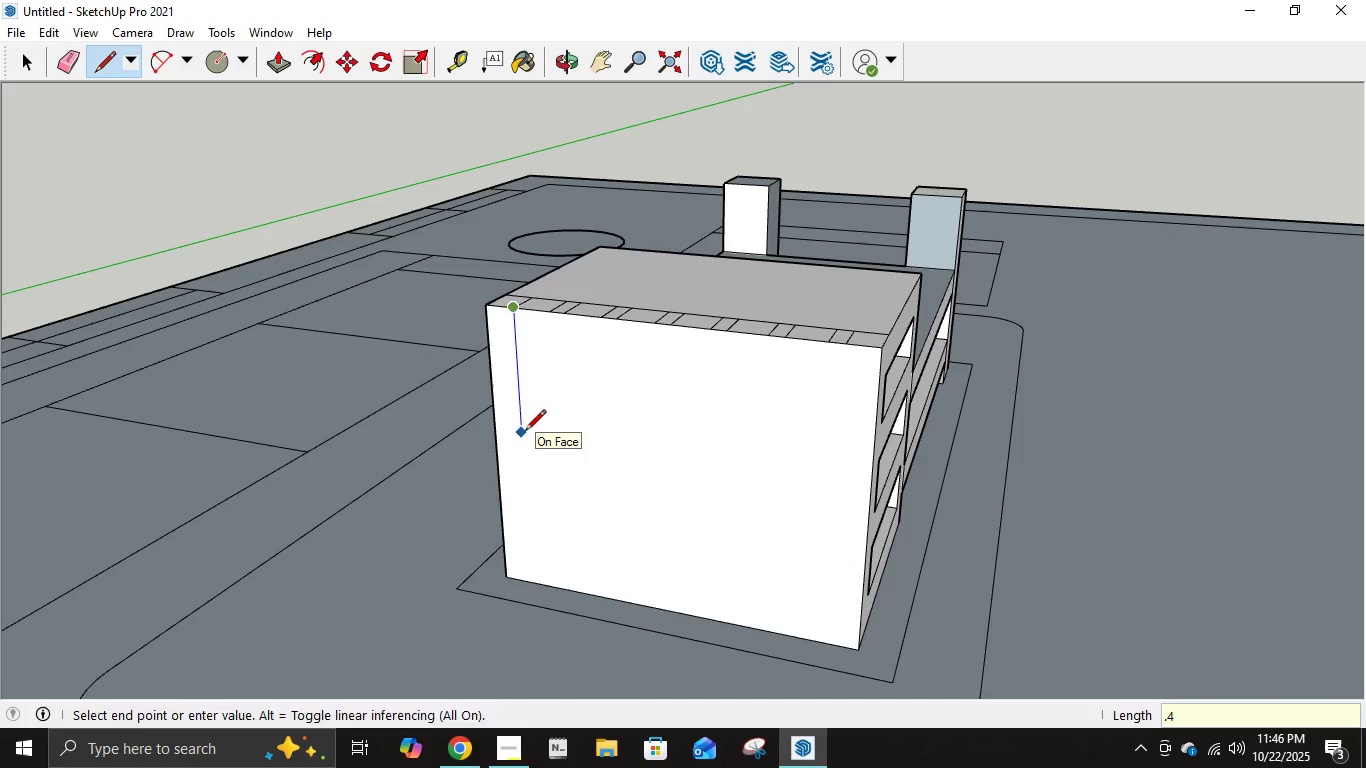 
key(NumpadEnter)
 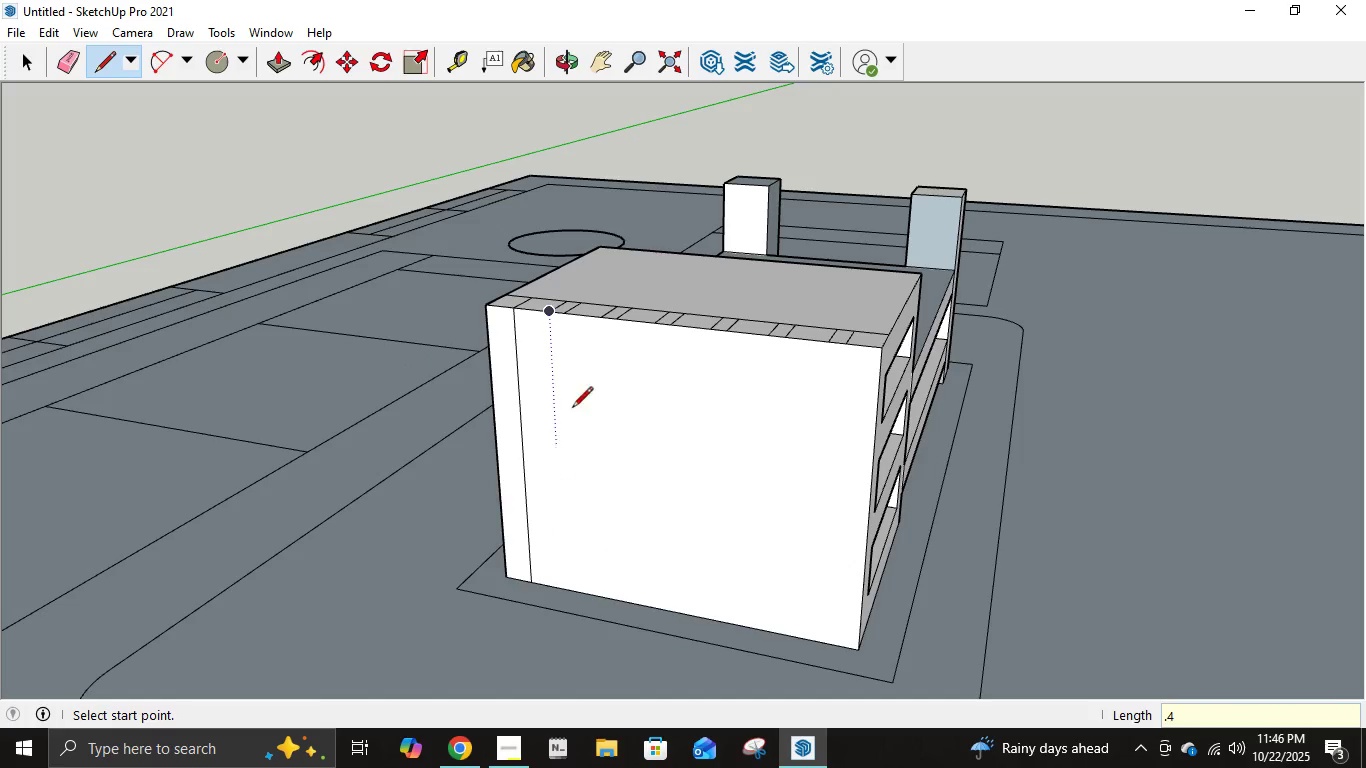 
left_click([546, 319])
 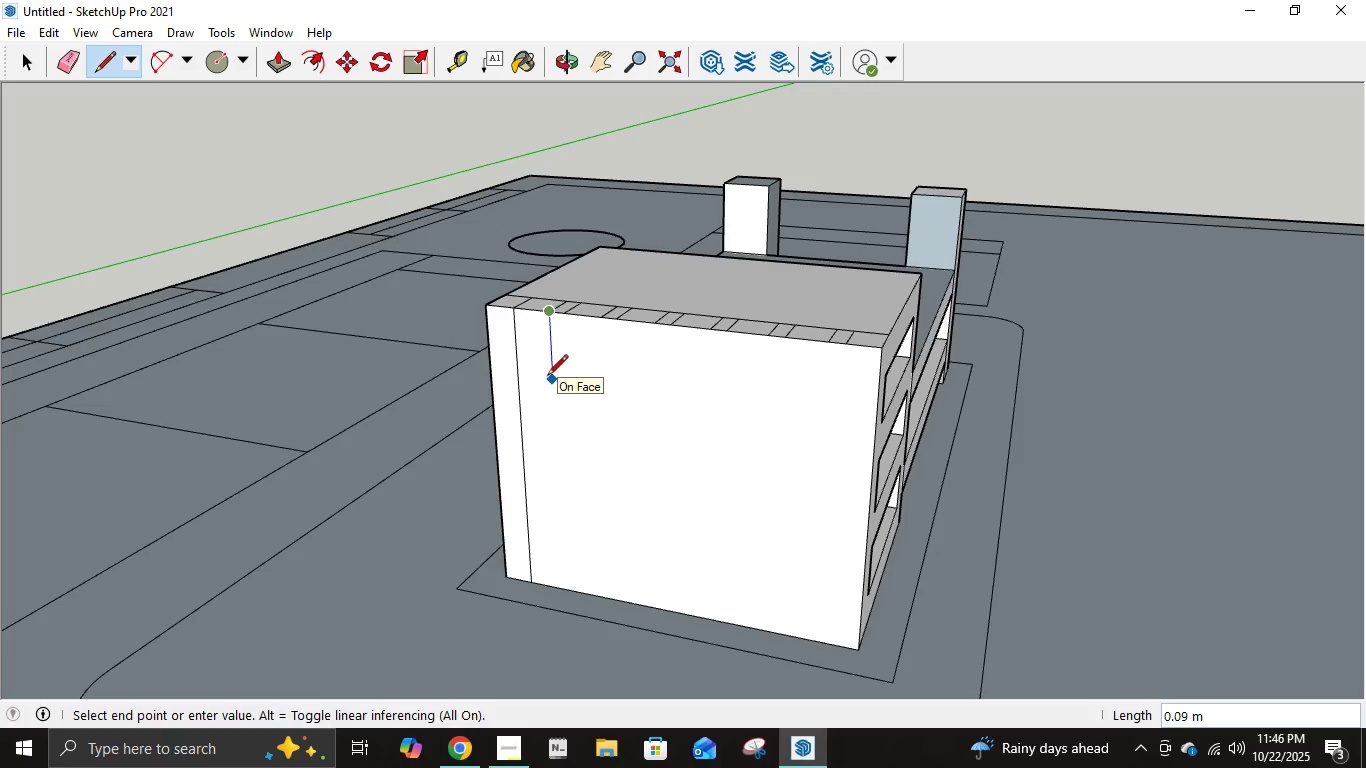 
key(NumpadDecimal)
 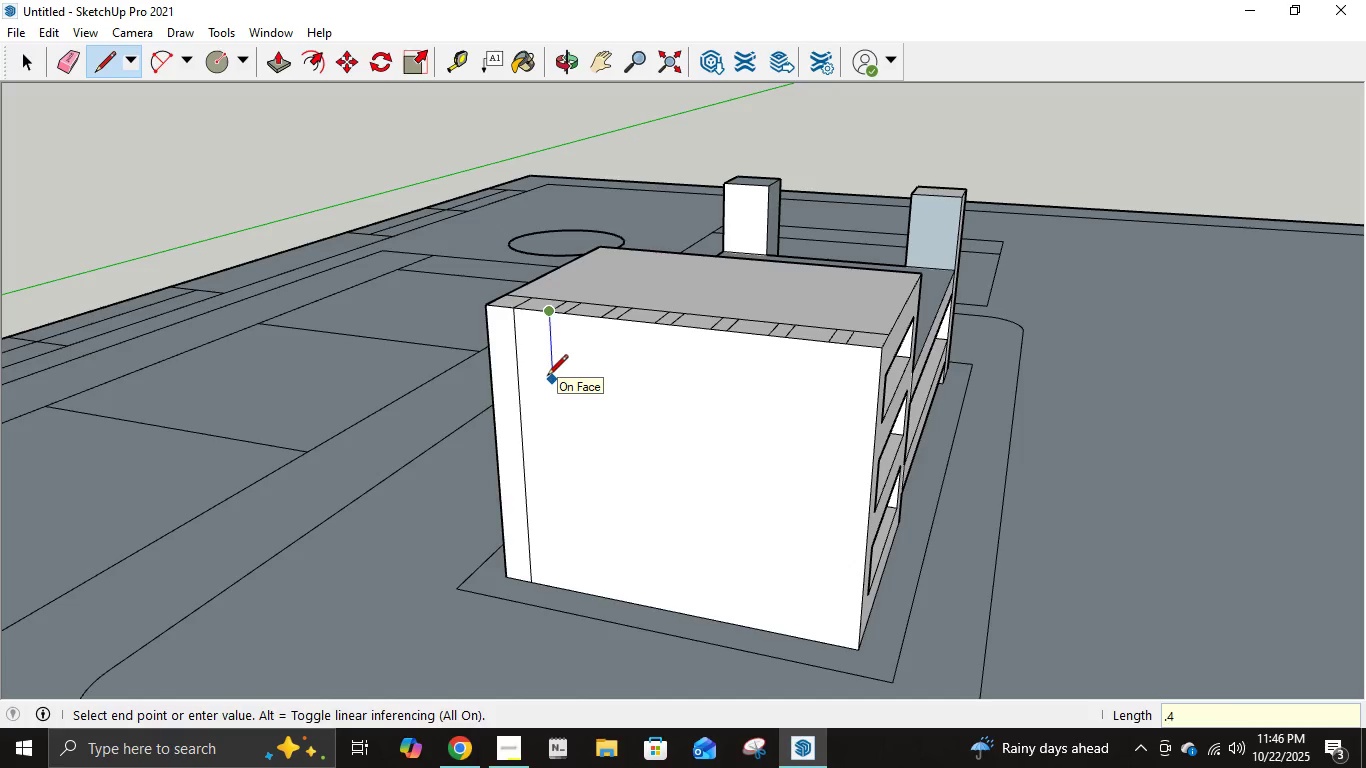 
key(Numpad4)
 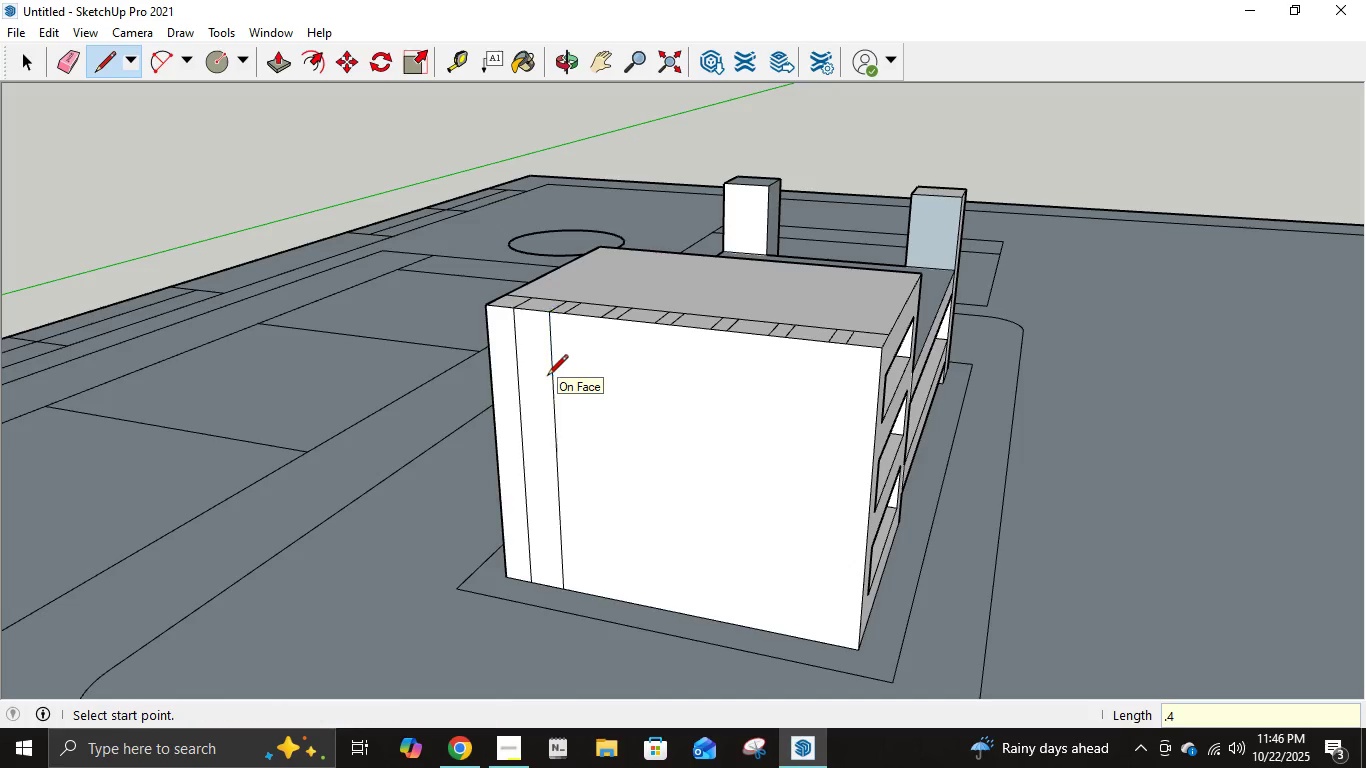 
key(NumpadEnter)
 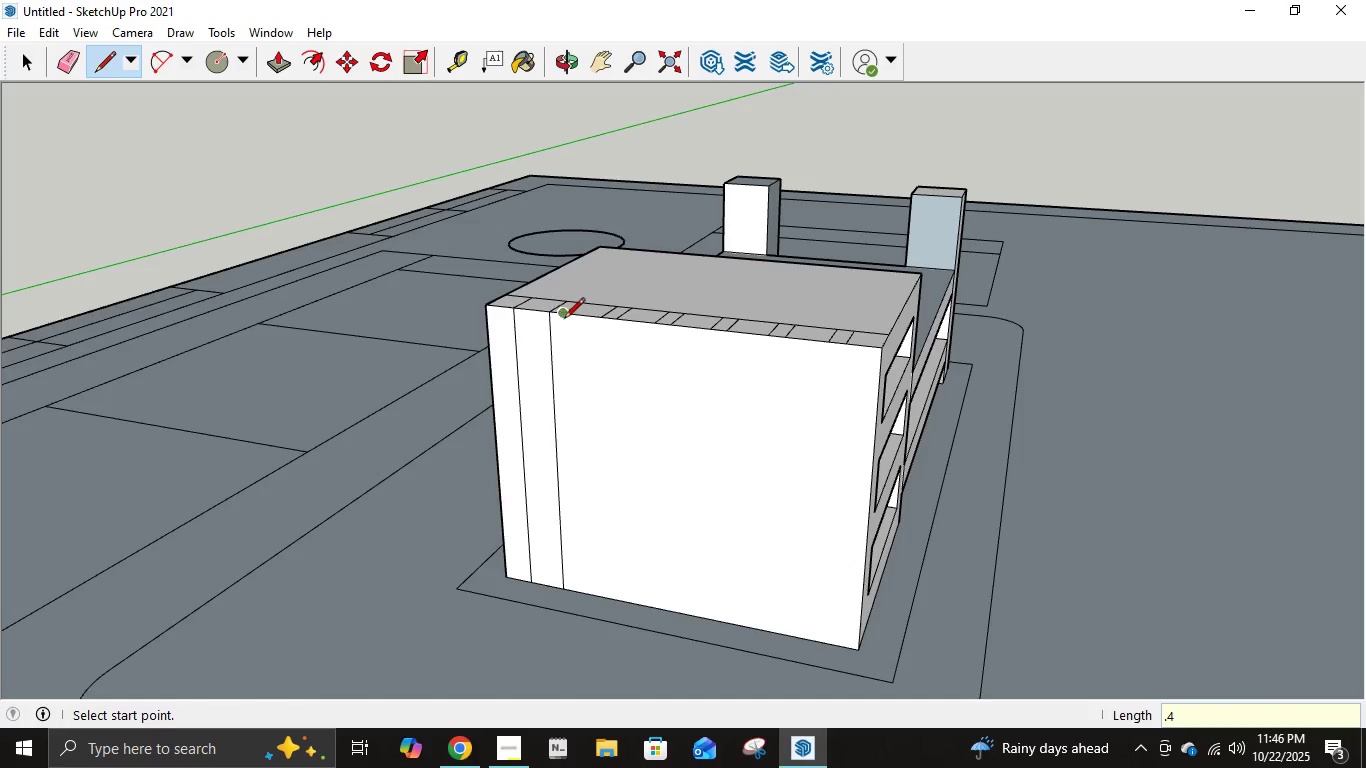 
left_click([566, 318])
 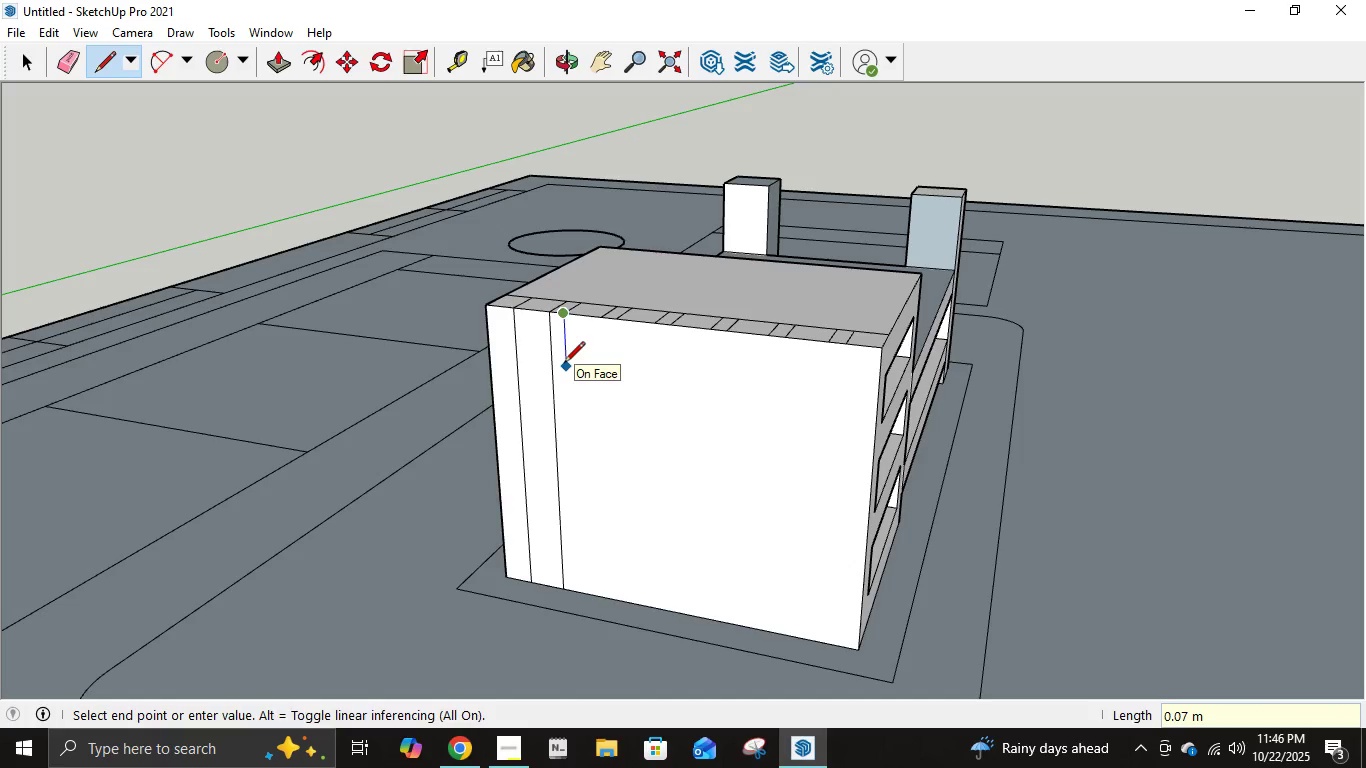 
key(NumpadDecimal)
 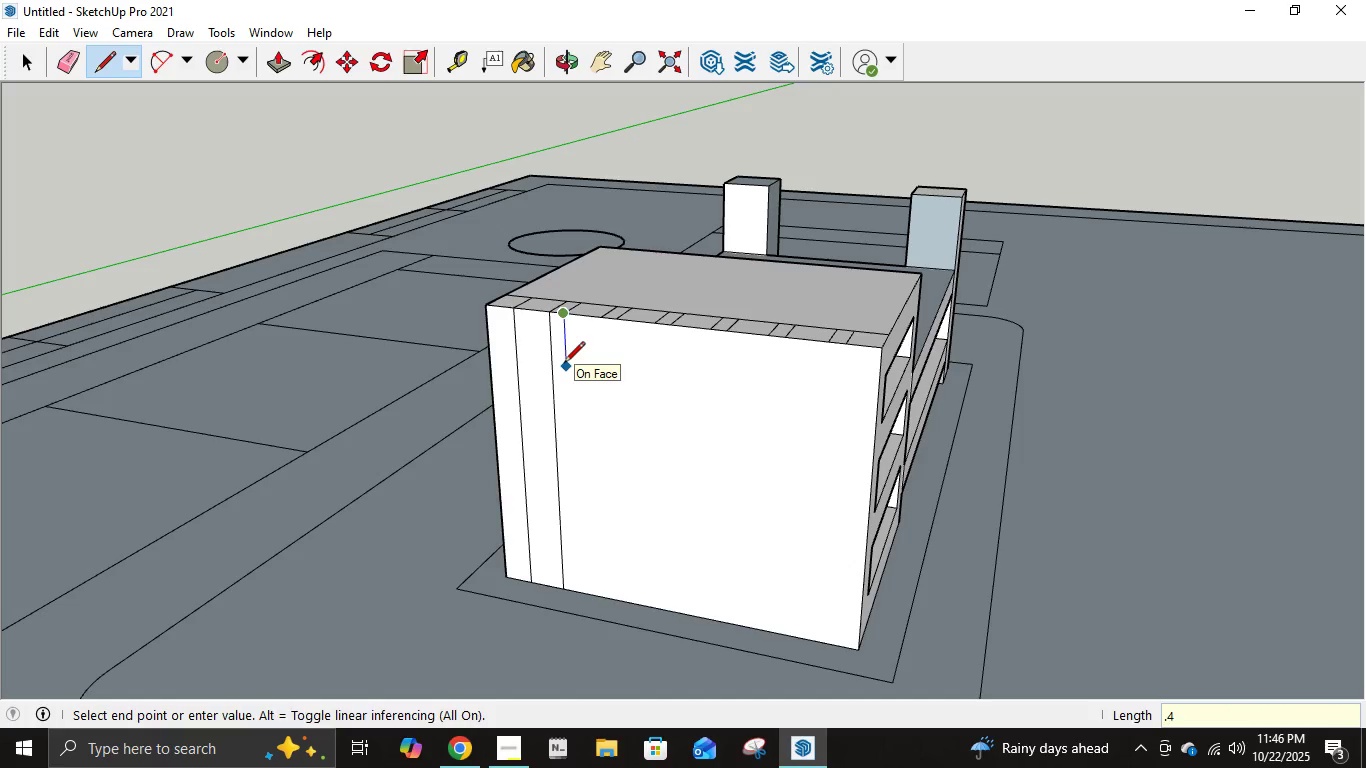 
key(Numpad4)
 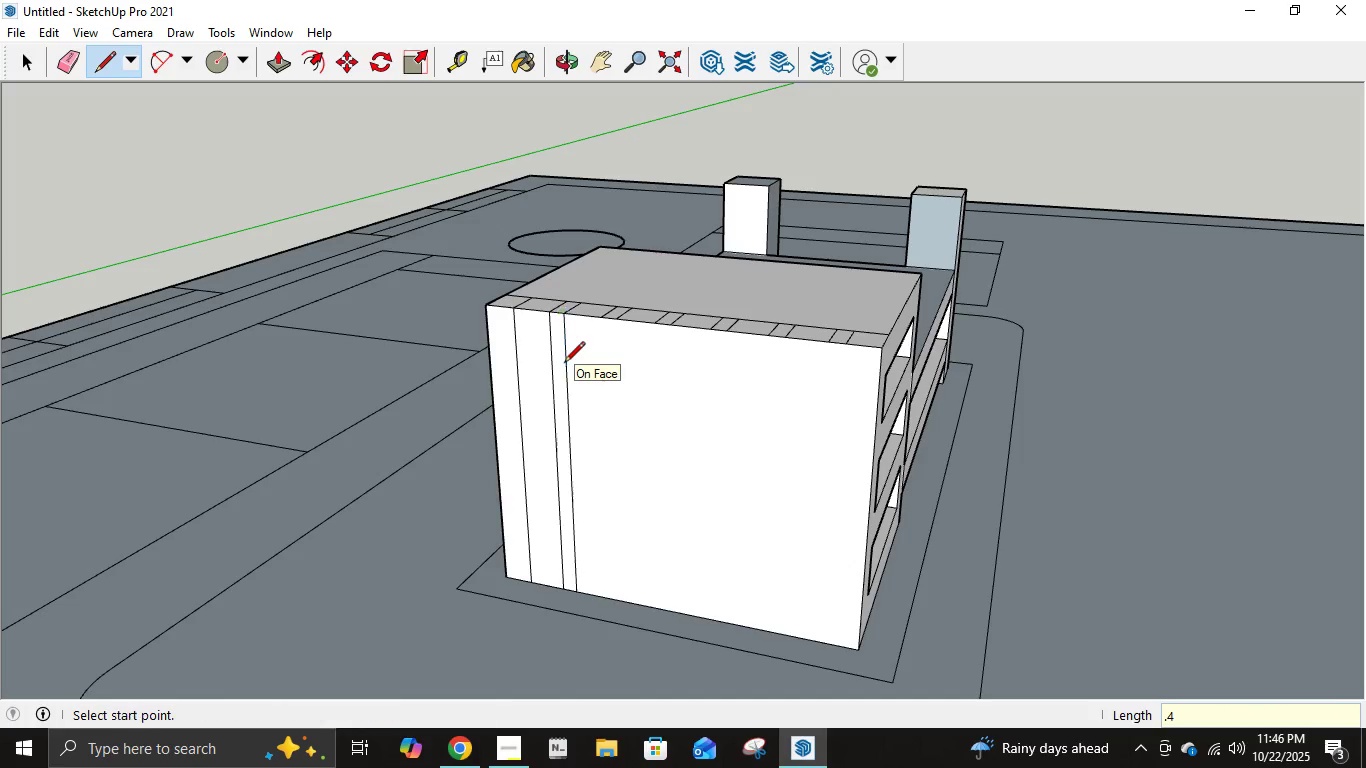 
key(NumpadEnter)
 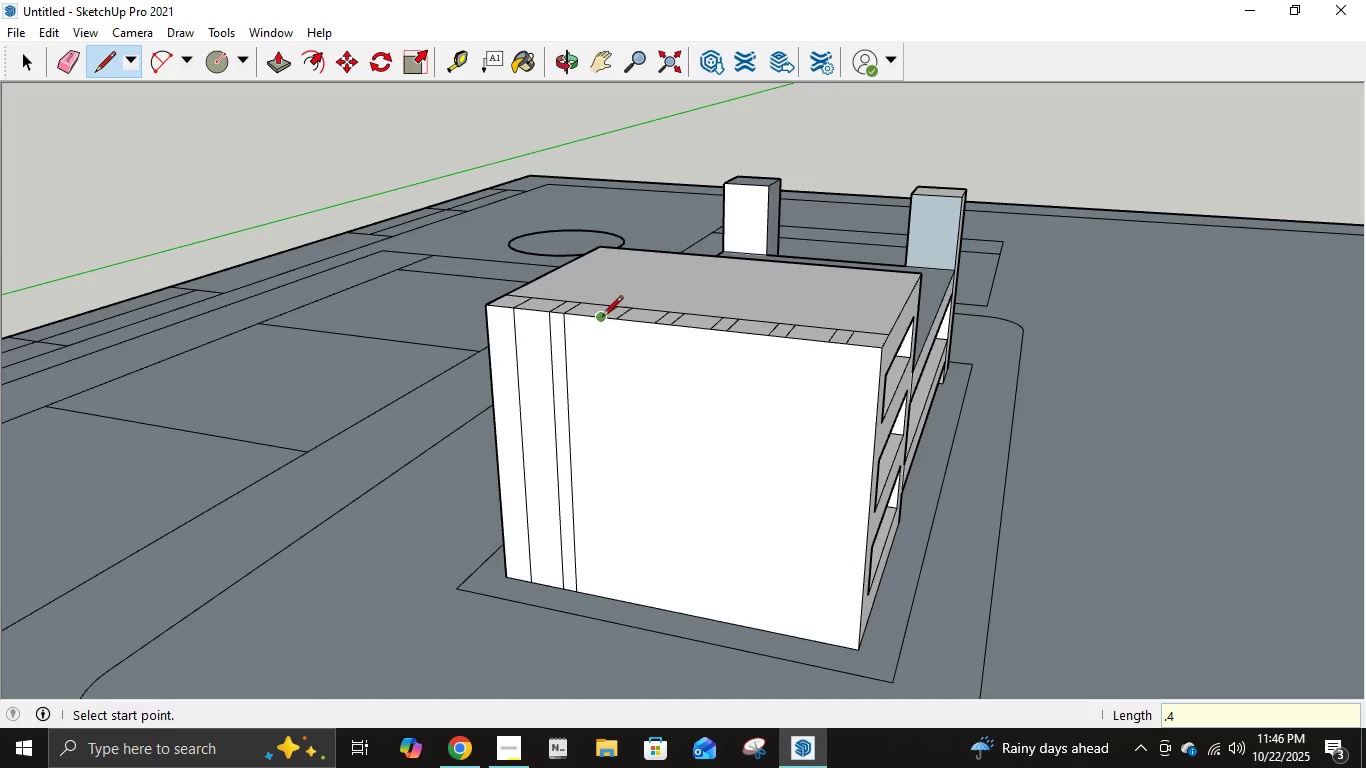 
left_click([602, 318])
 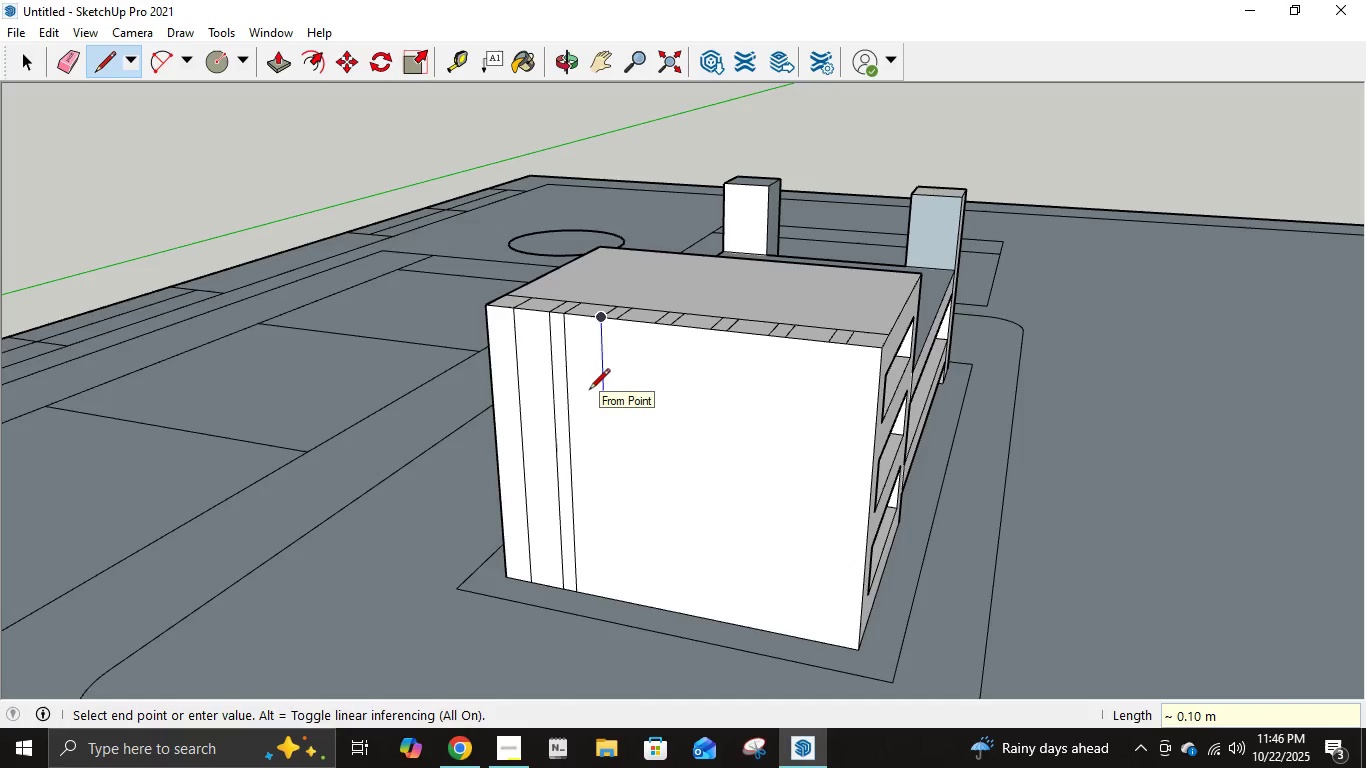 
key(NumpadDecimal)
 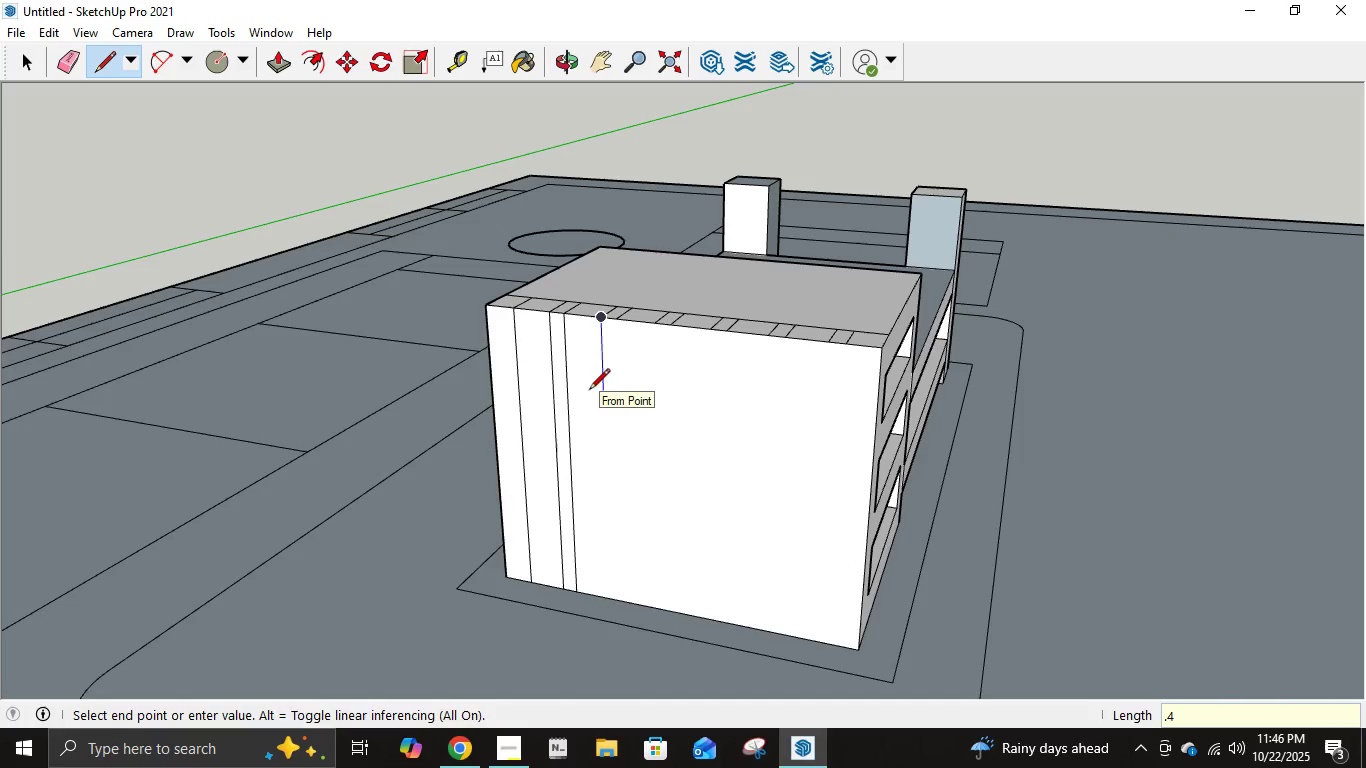 
key(Numpad4)
 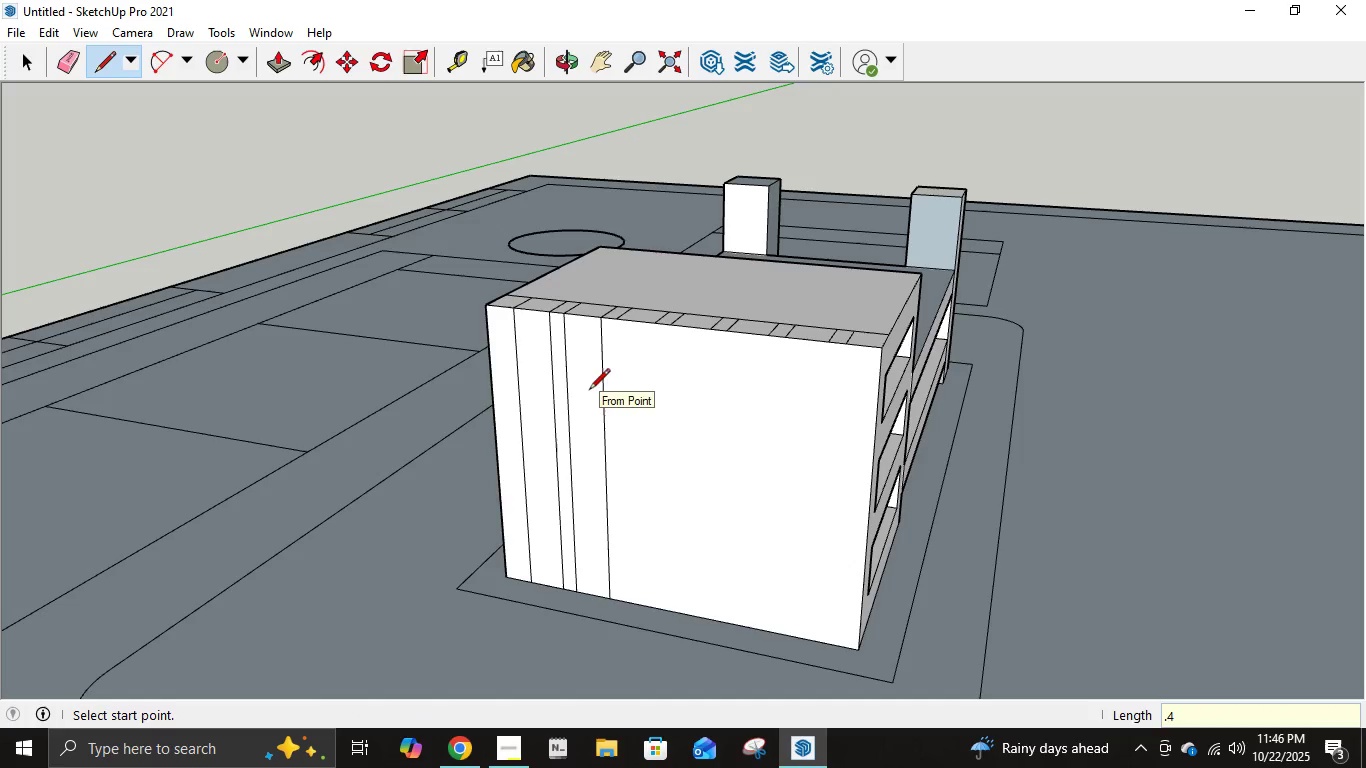 
key(NumpadEnter)
 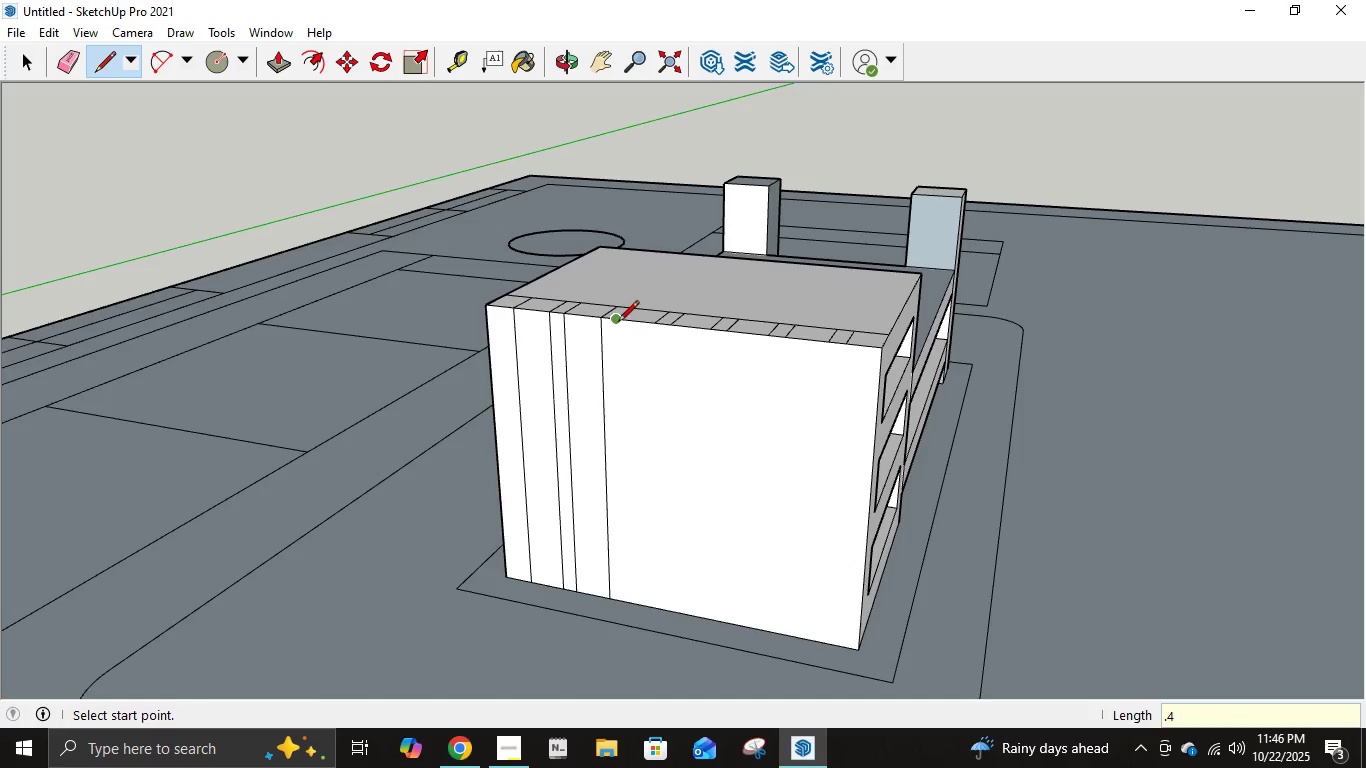 
left_click([615, 324])
 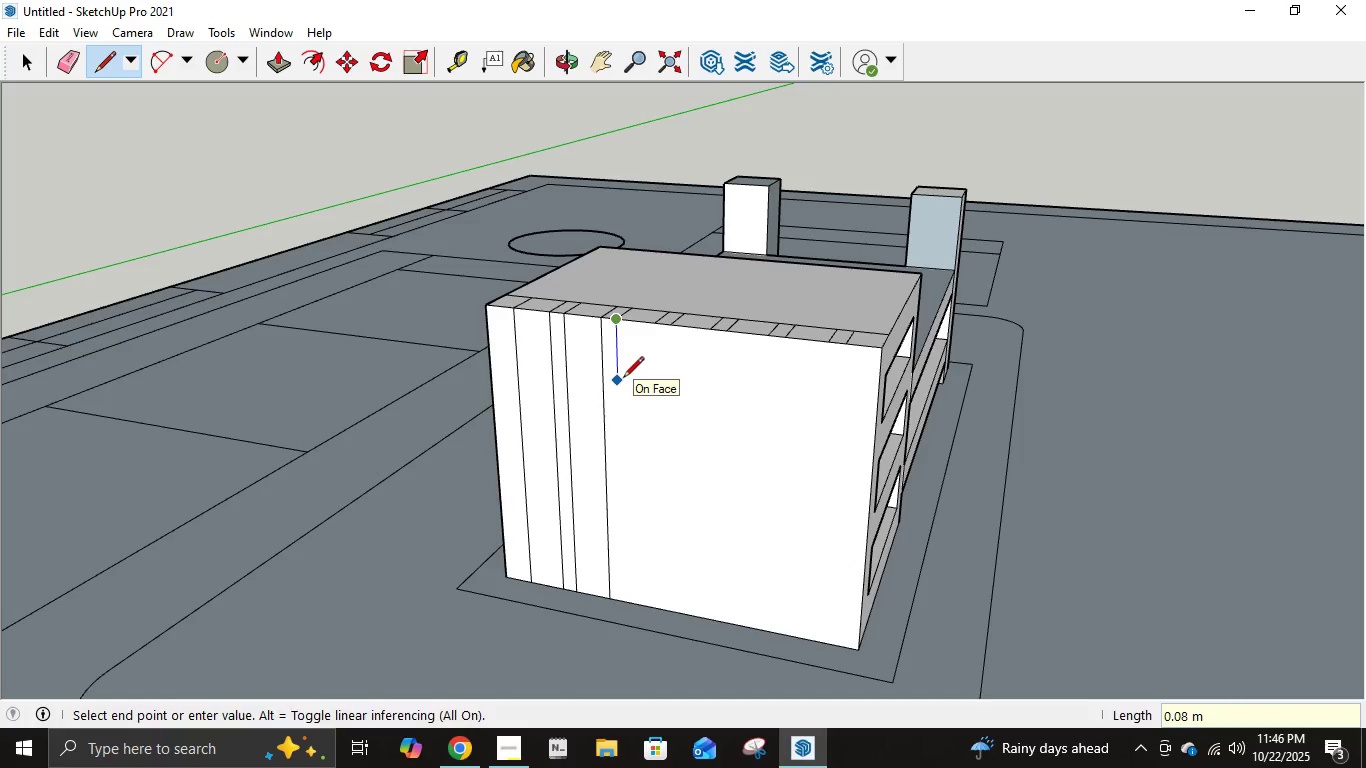 
key(NumpadDecimal)
 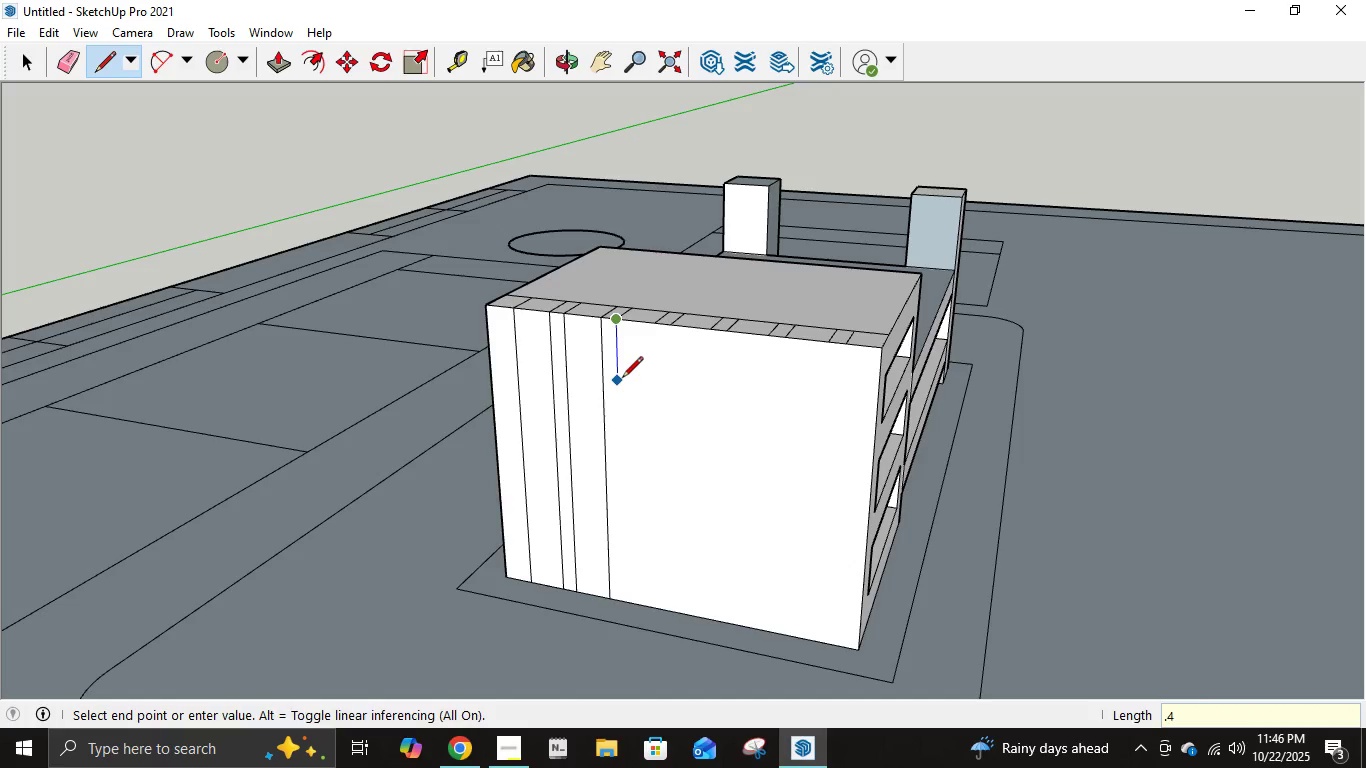 
key(Numpad4)
 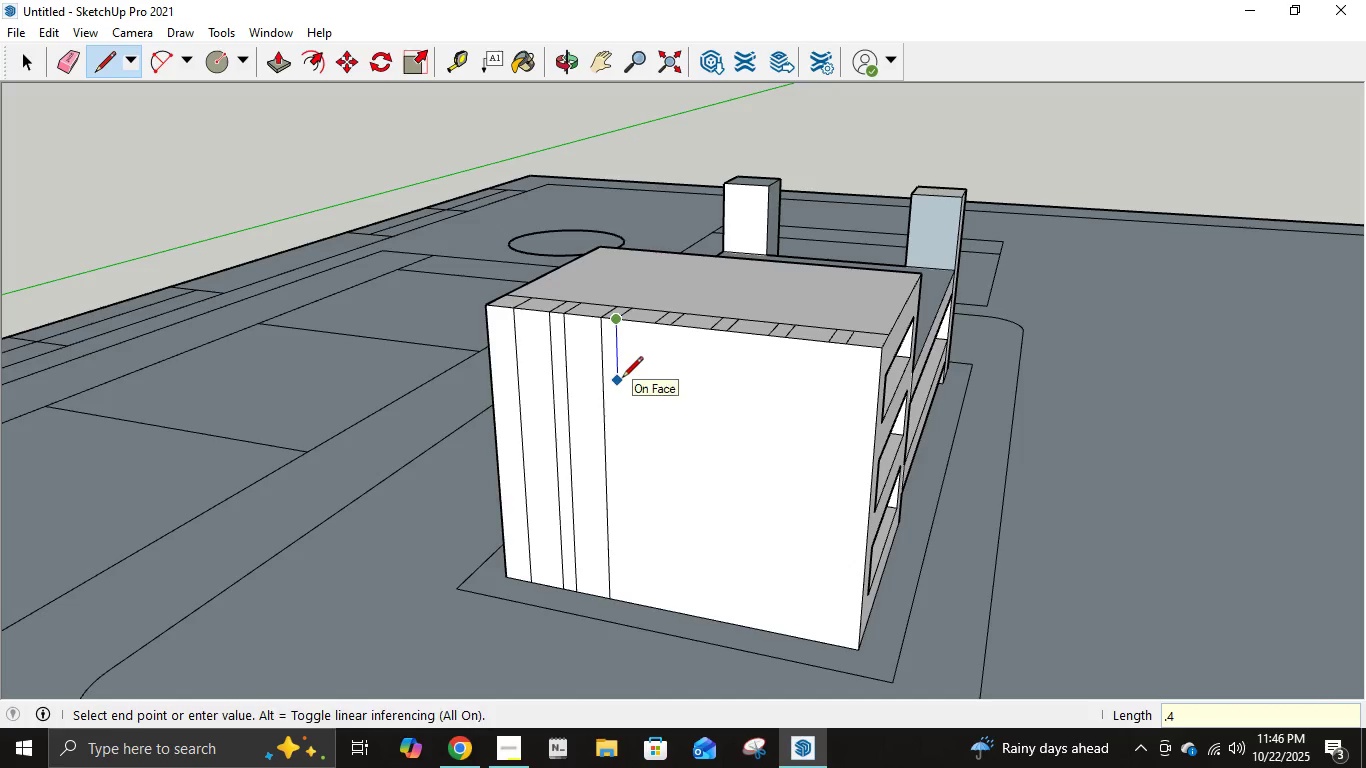 
key(NumpadEnter)
 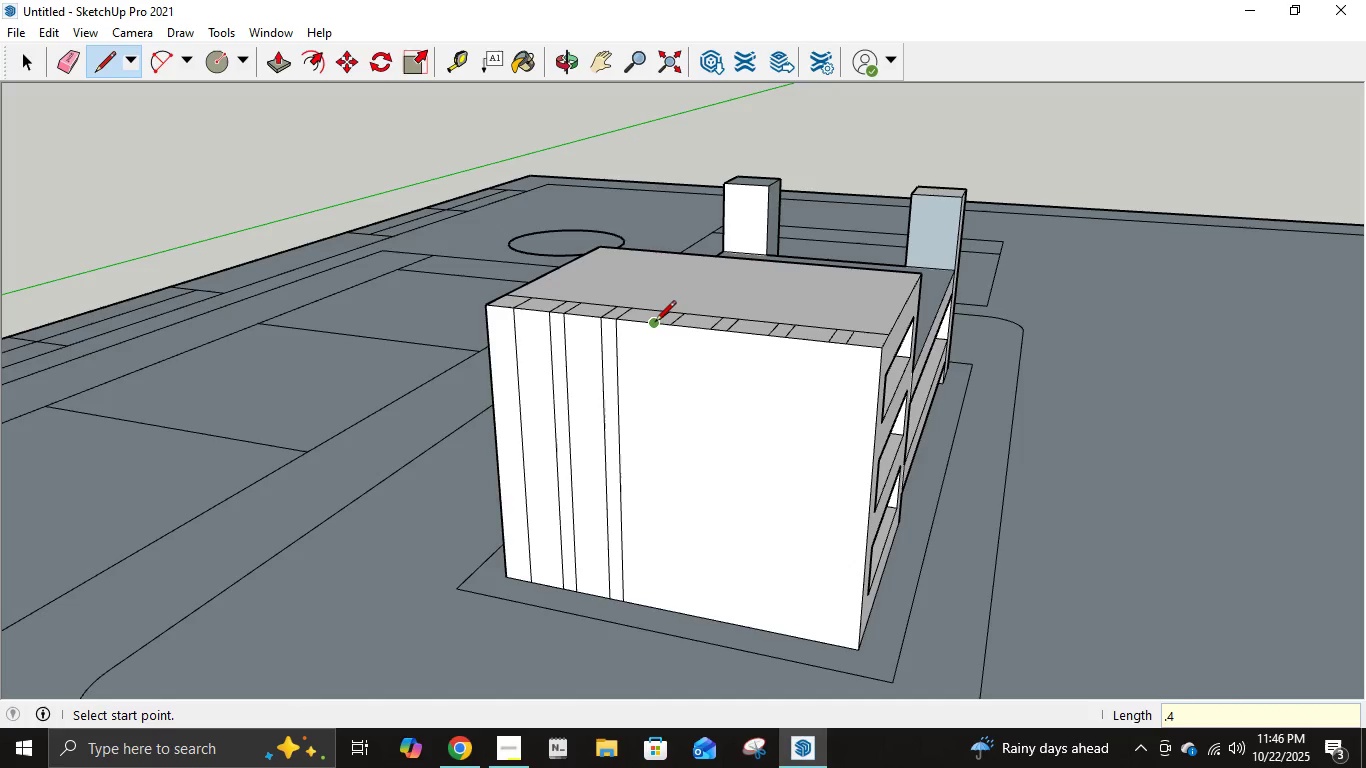 
left_click([654, 323])
 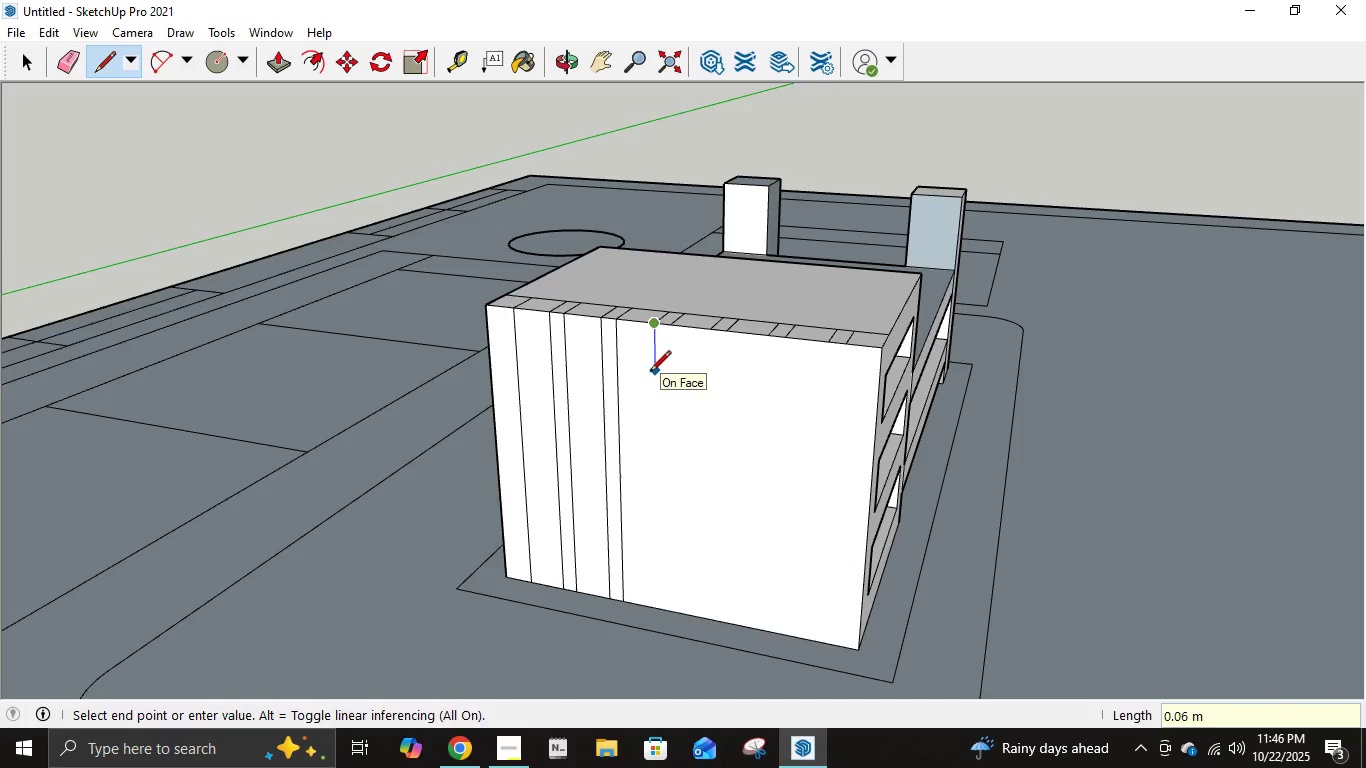 
key(NumpadDecimal)
 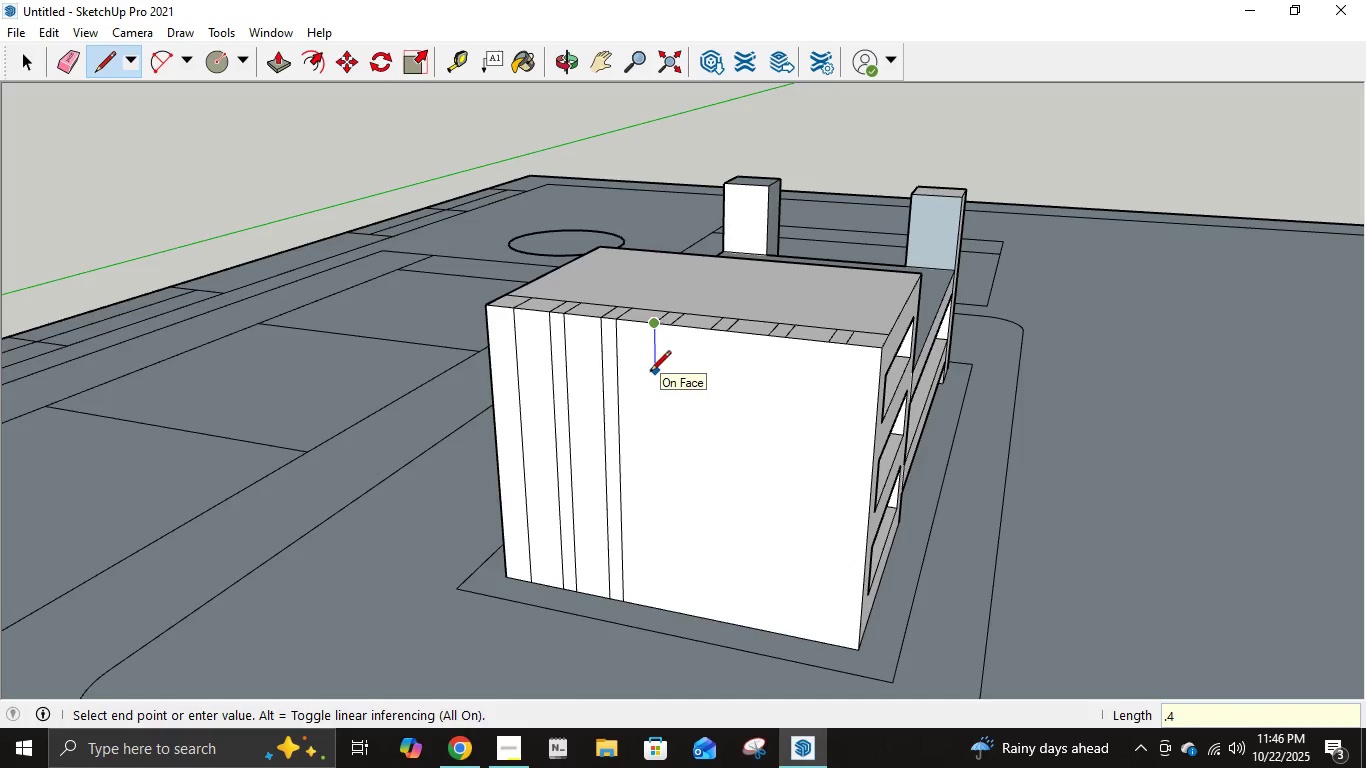 
key(Numpad4)
 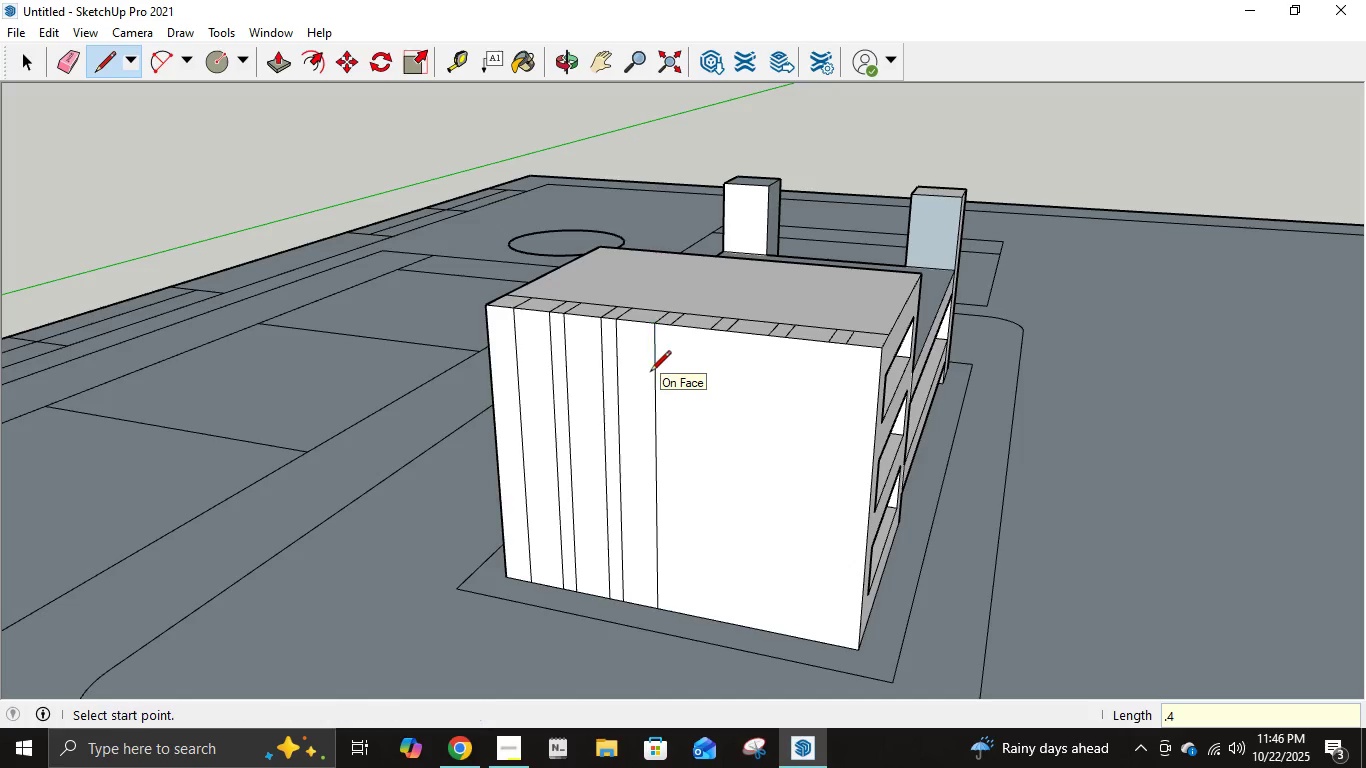 
key(NumpadEnter)
 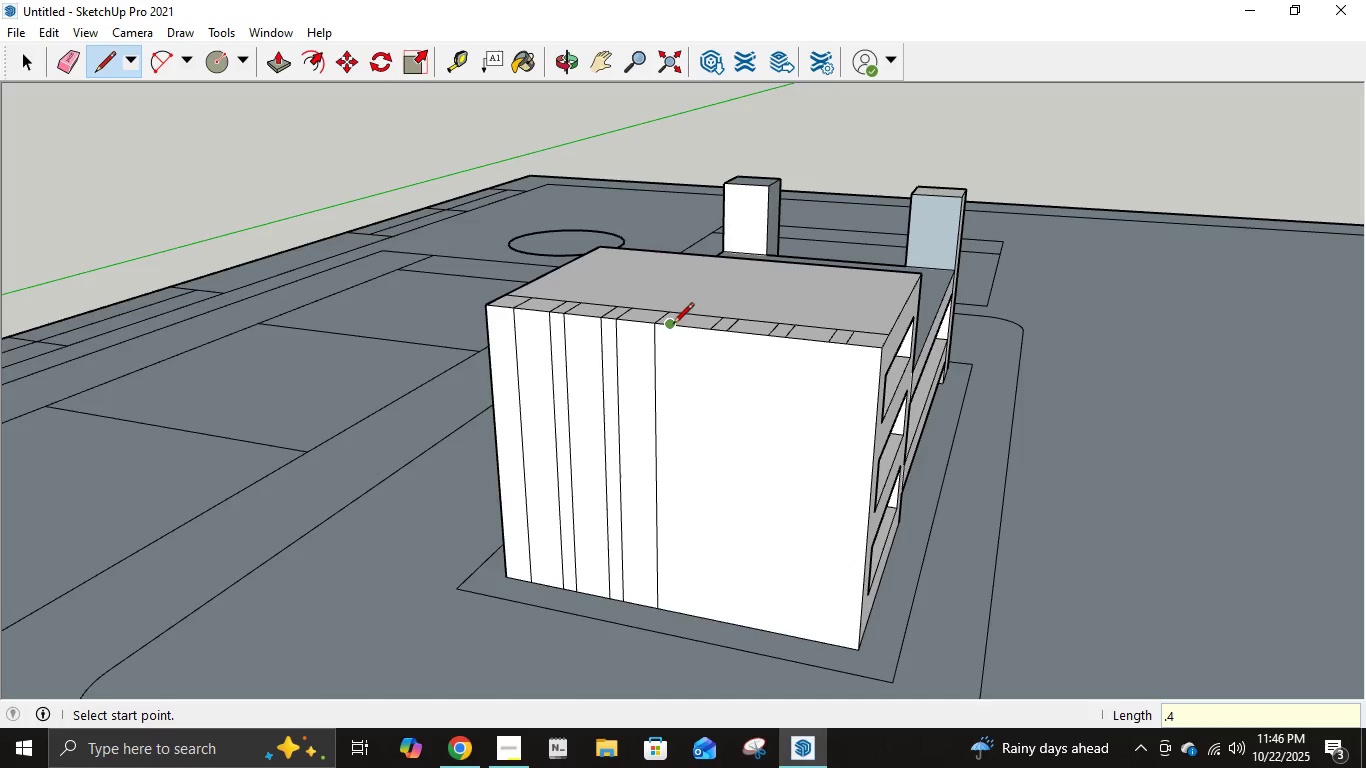 
left_click([673, 325])
 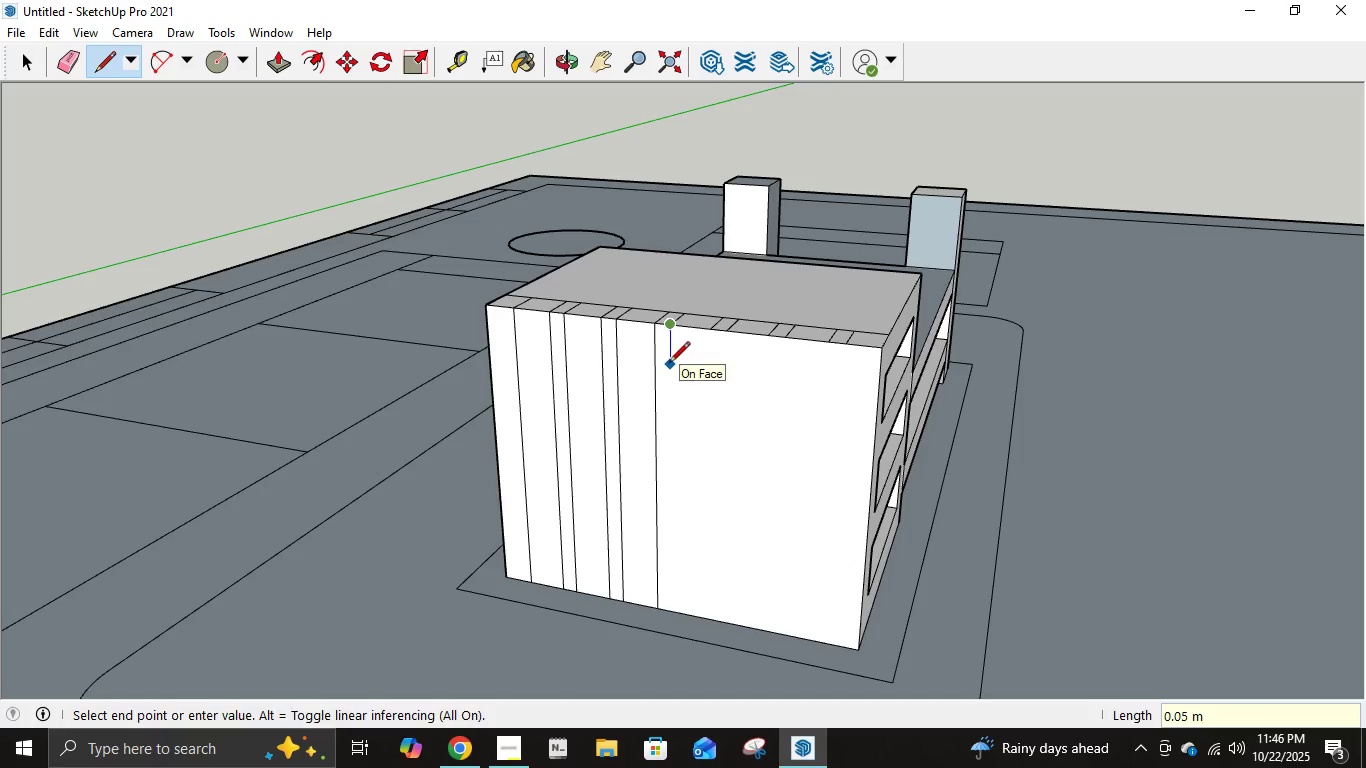 
key(NumpadDecimal)
 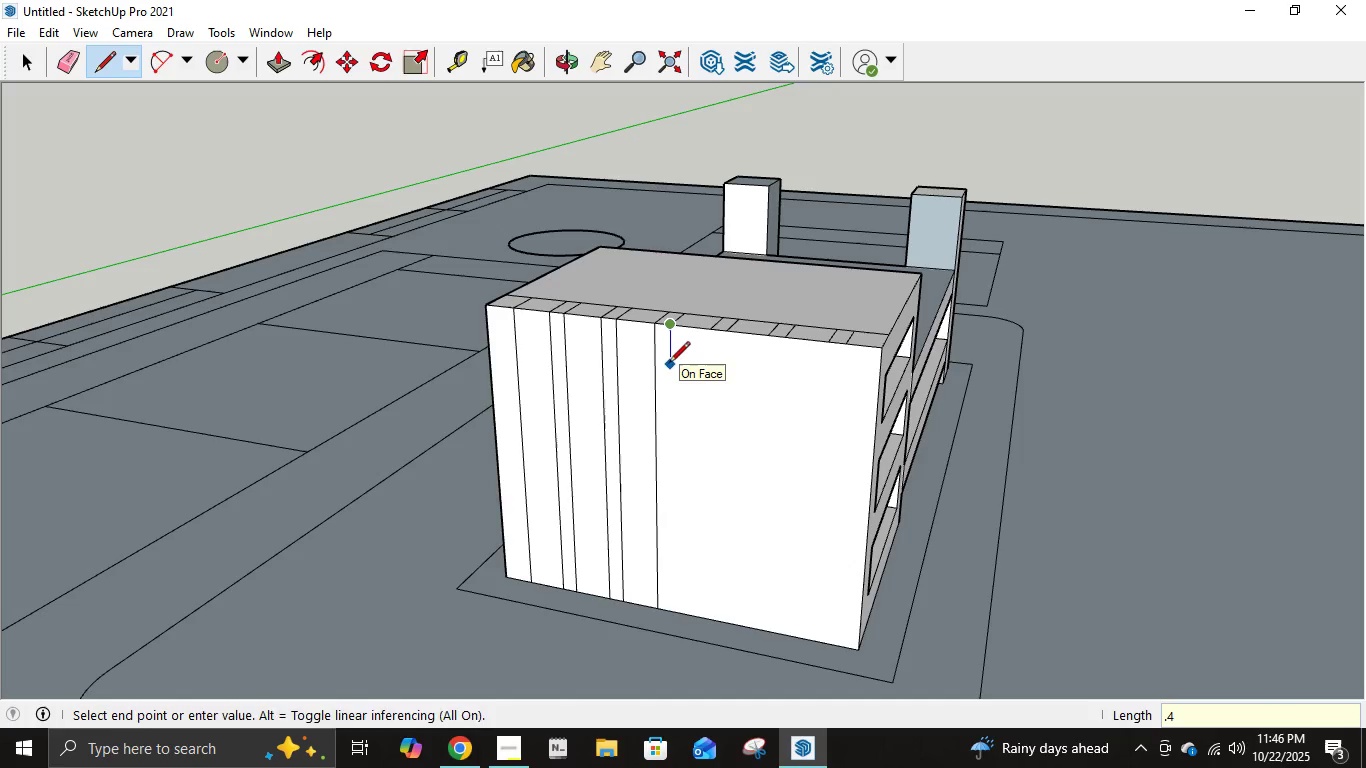 
key(Numpad4)
 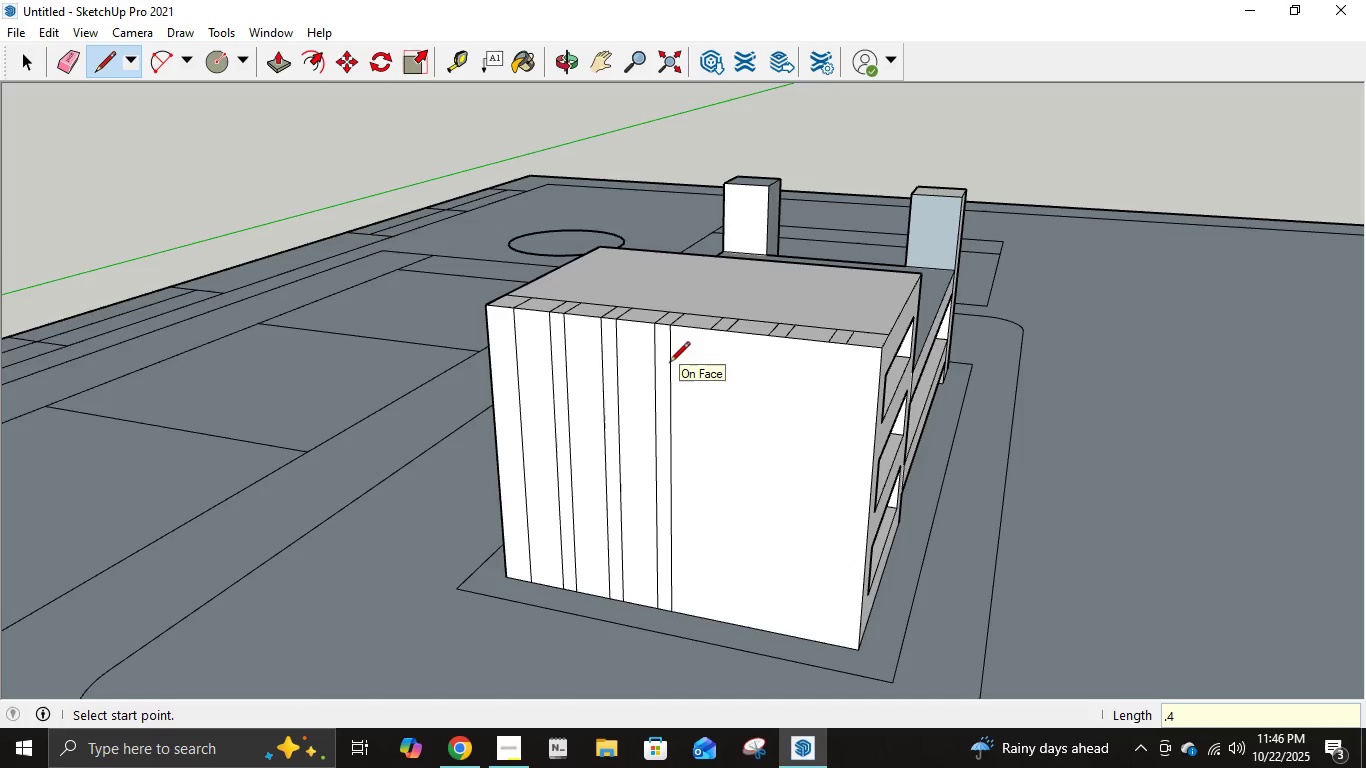 
key(NumpadEnter)
 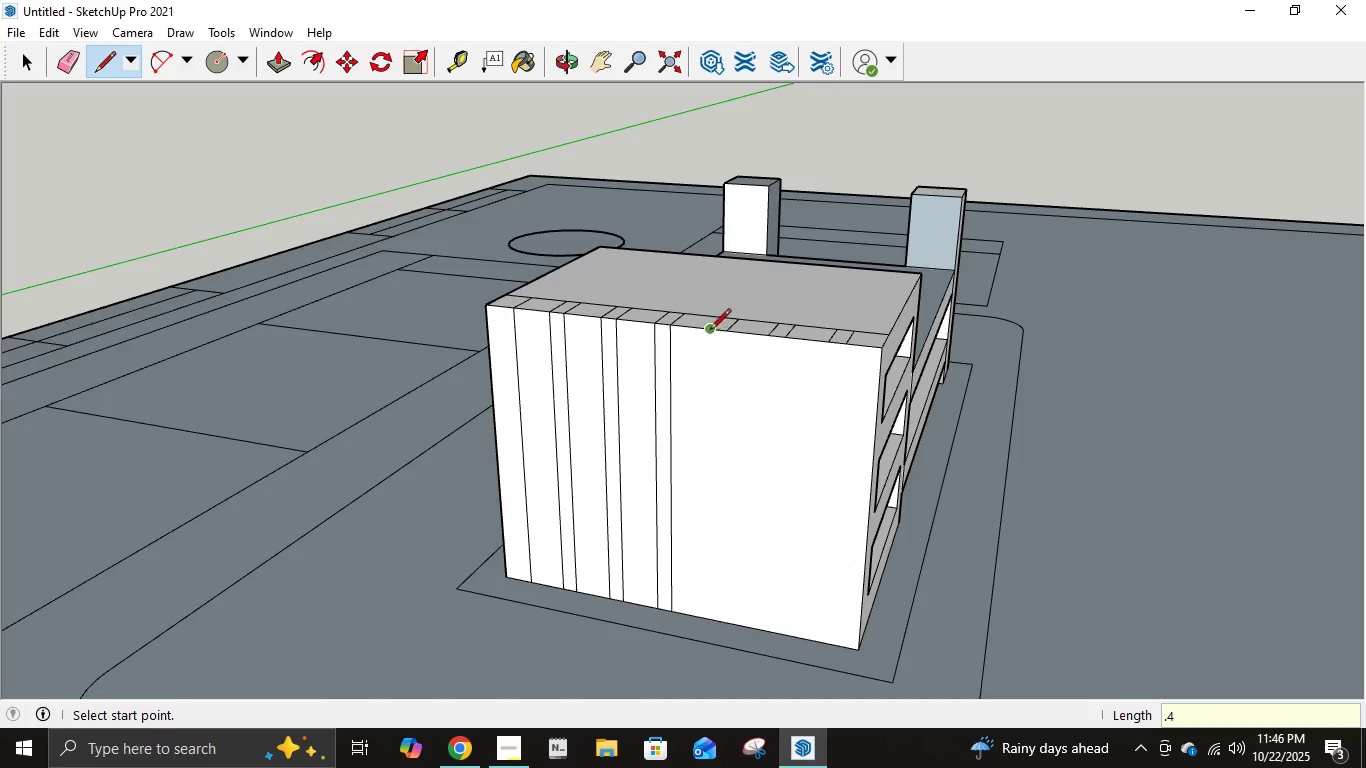 
left_click([708, 332])
 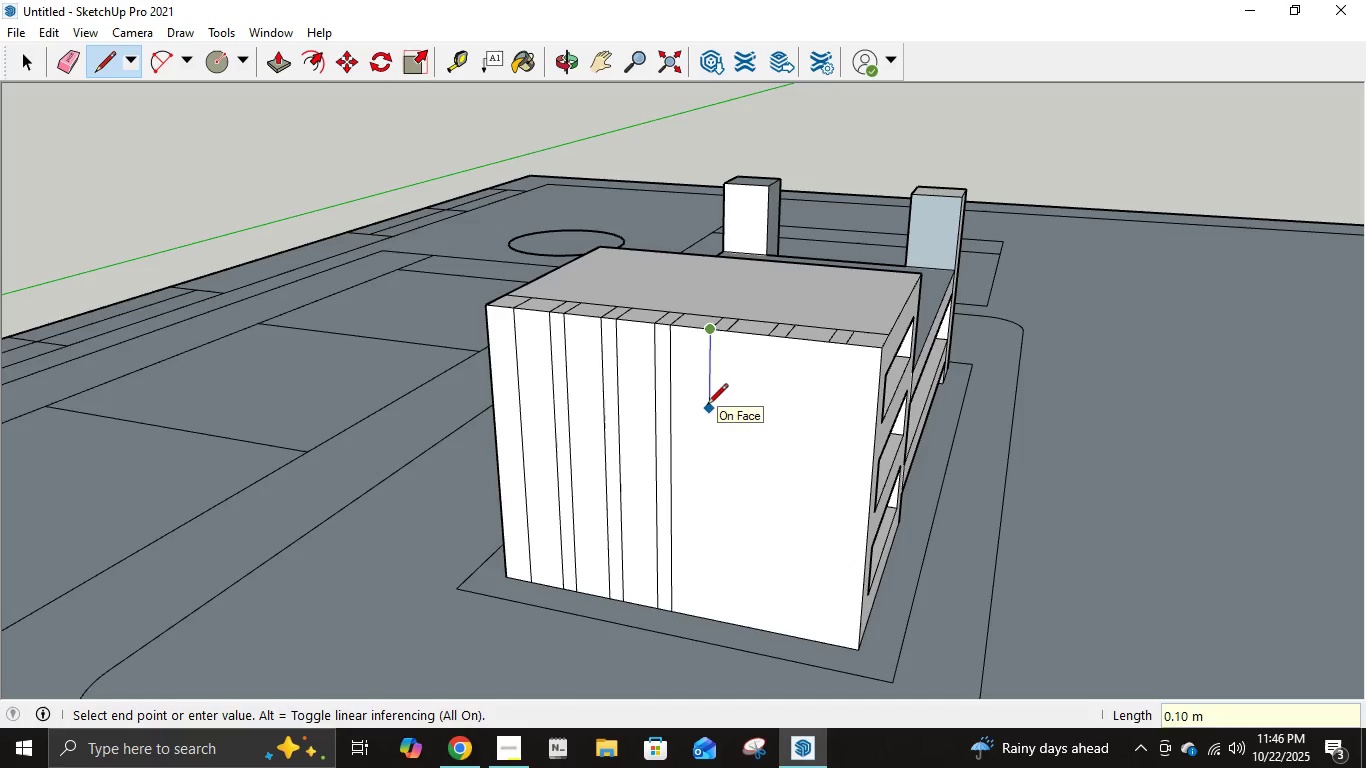 
key(NumpadDecimal)
 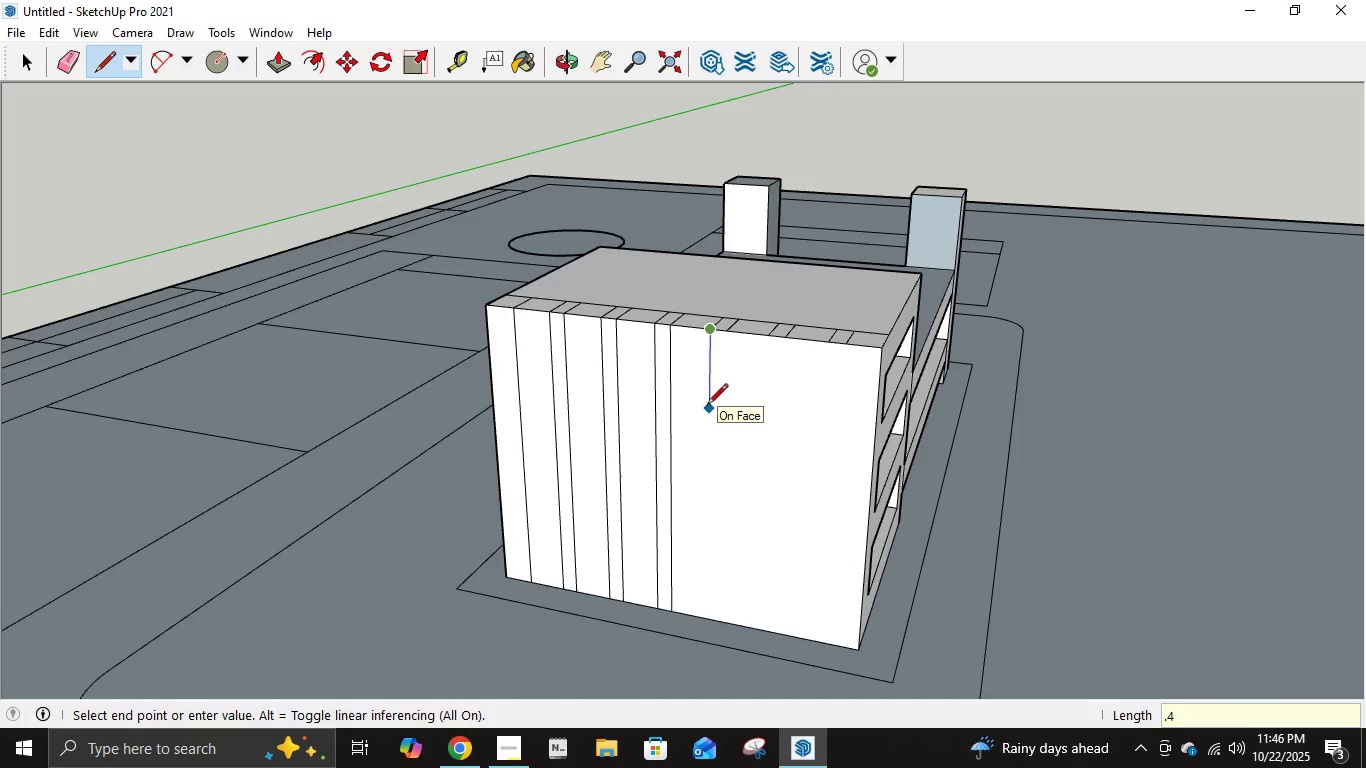 
key(Numpad4)
 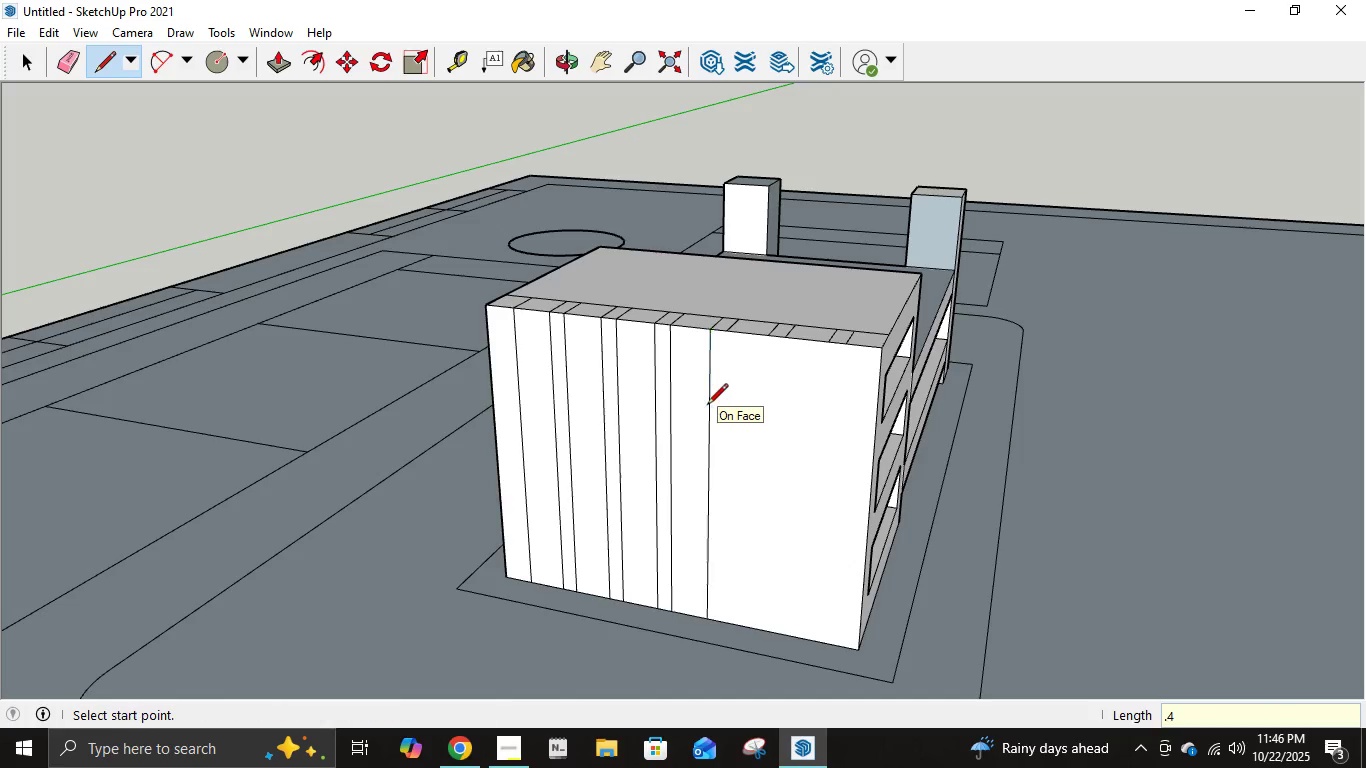 
key(NumpadEnter)
 